 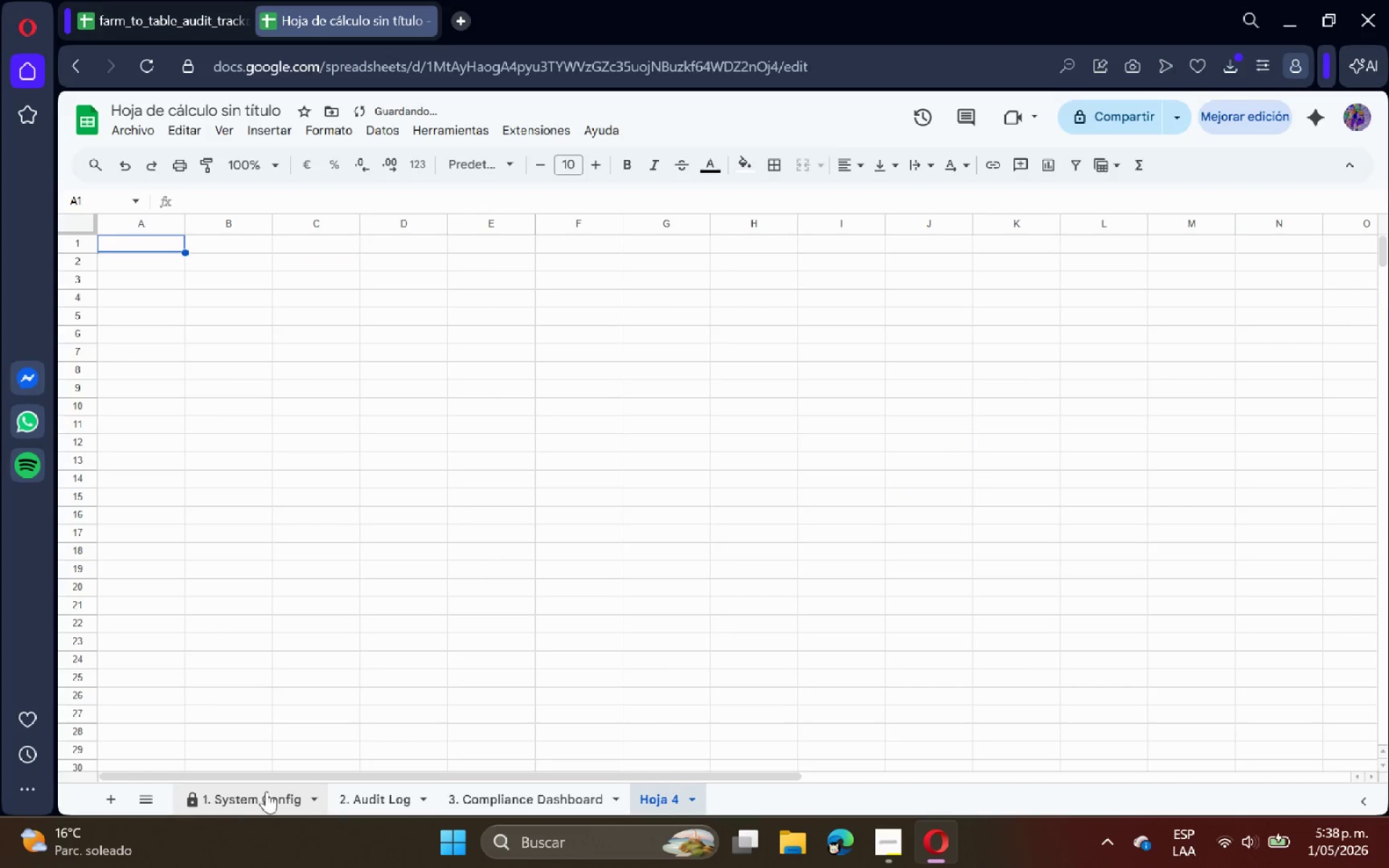 
left_click([655, 792])
 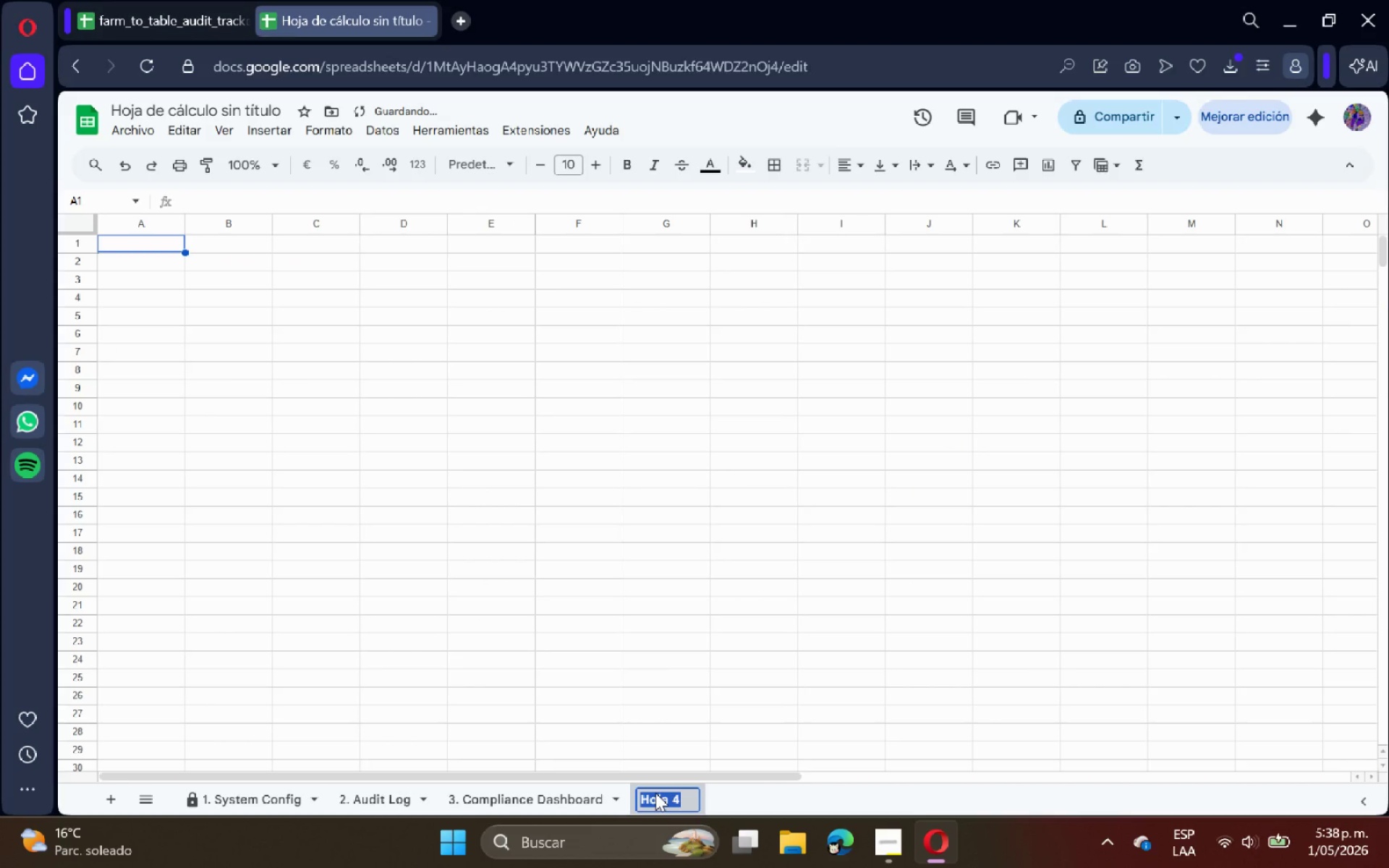 
type(4. Star)
 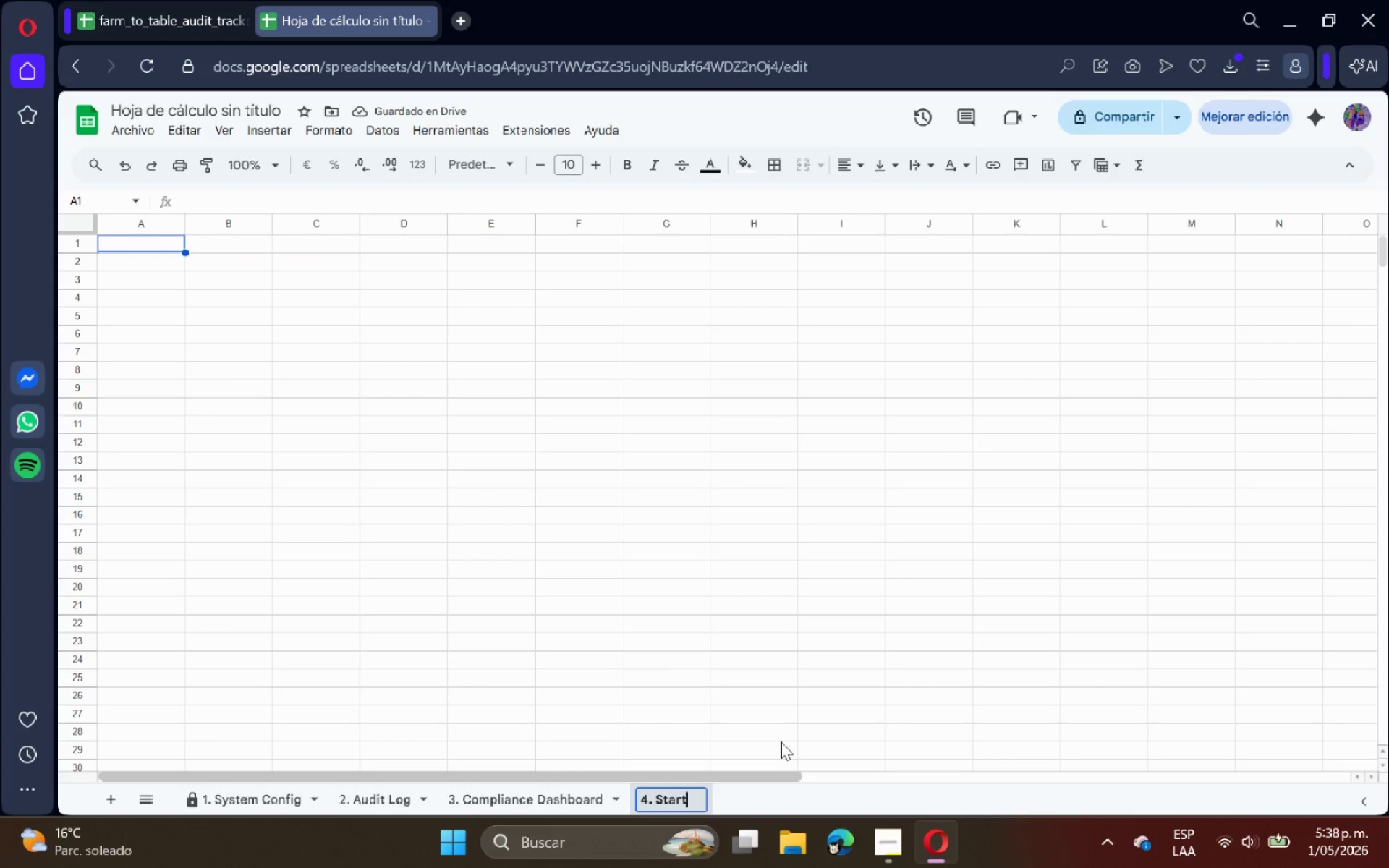 
type(t Guide)
 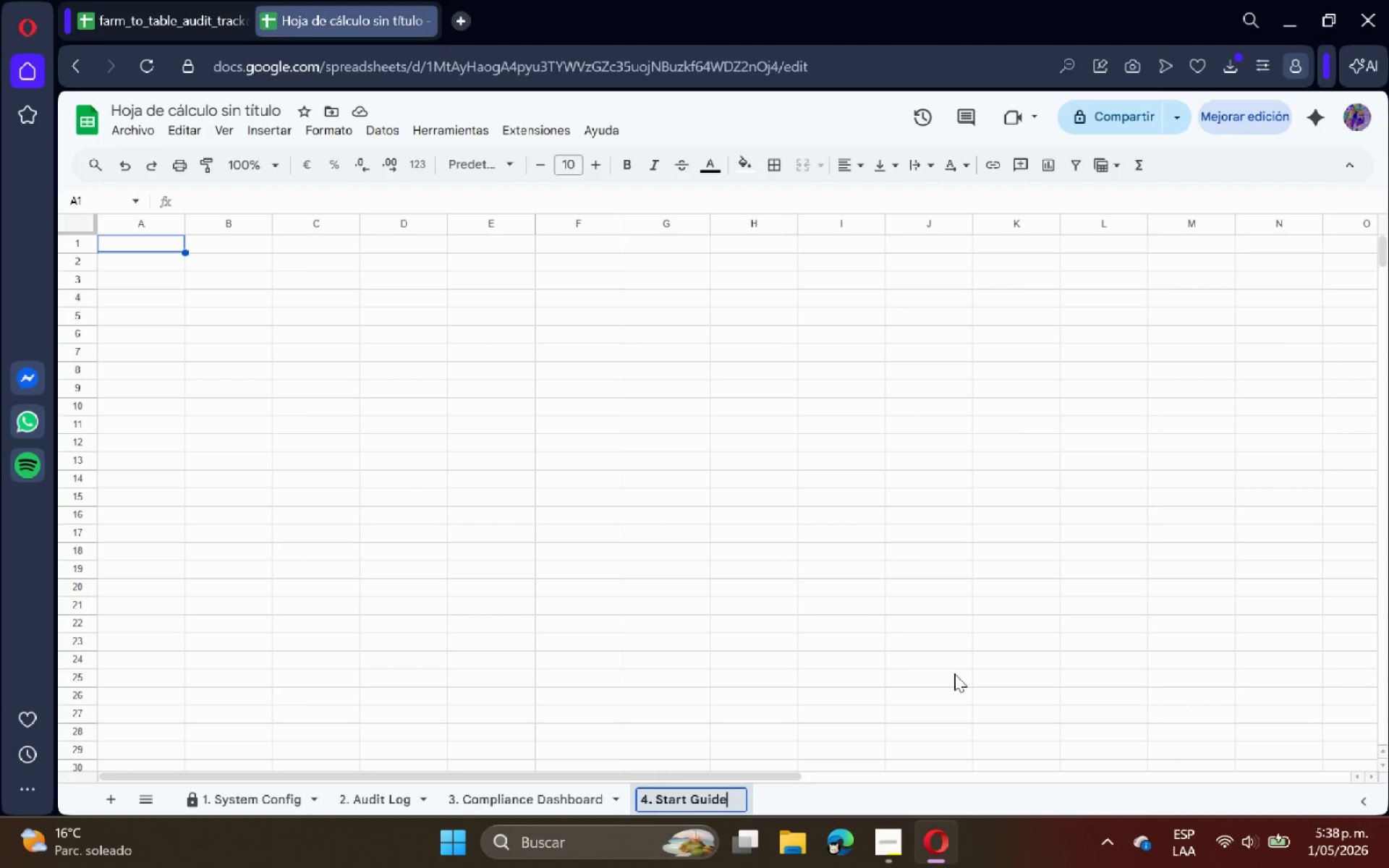 
key(Enter)
 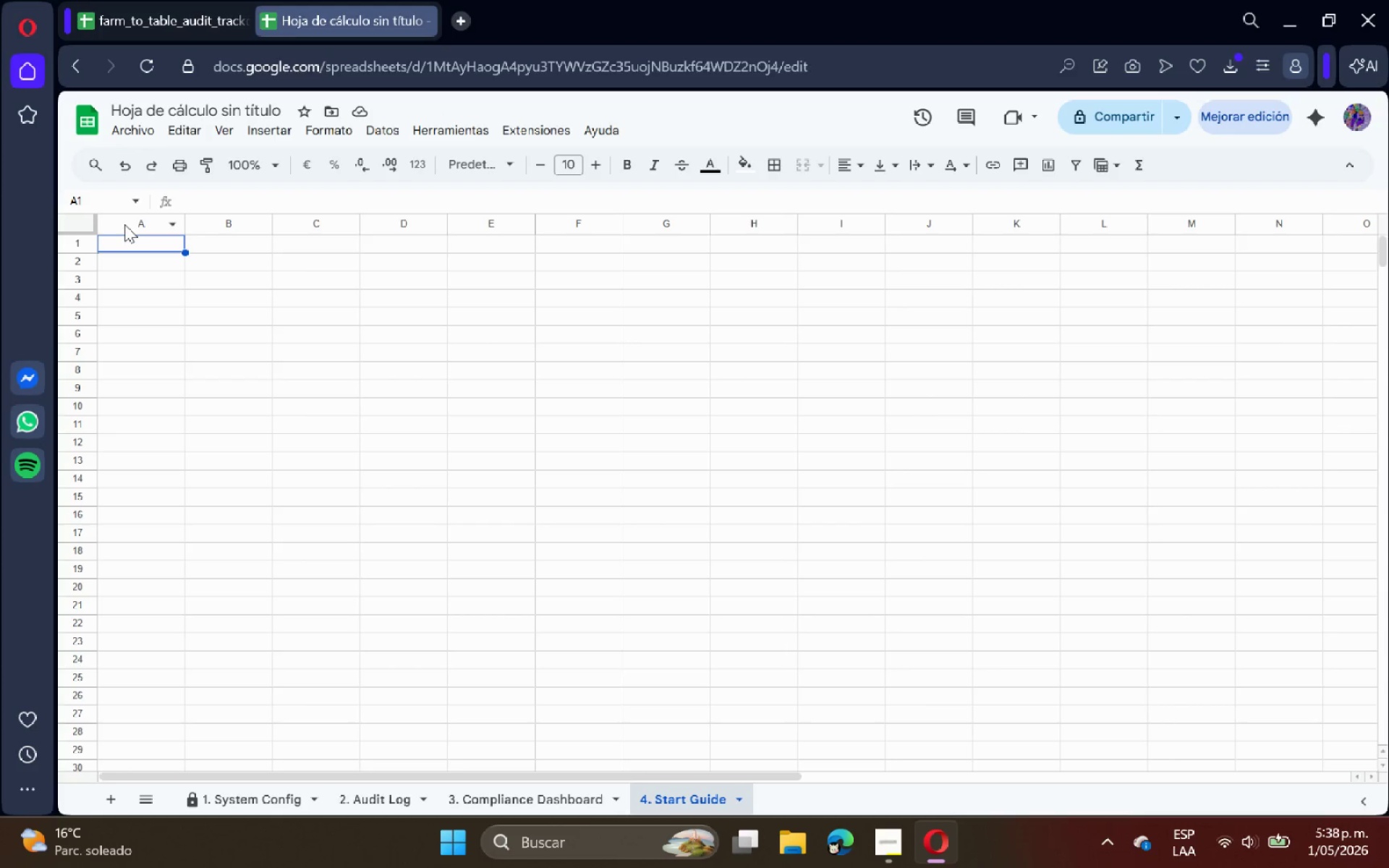 
wait(7.31)
 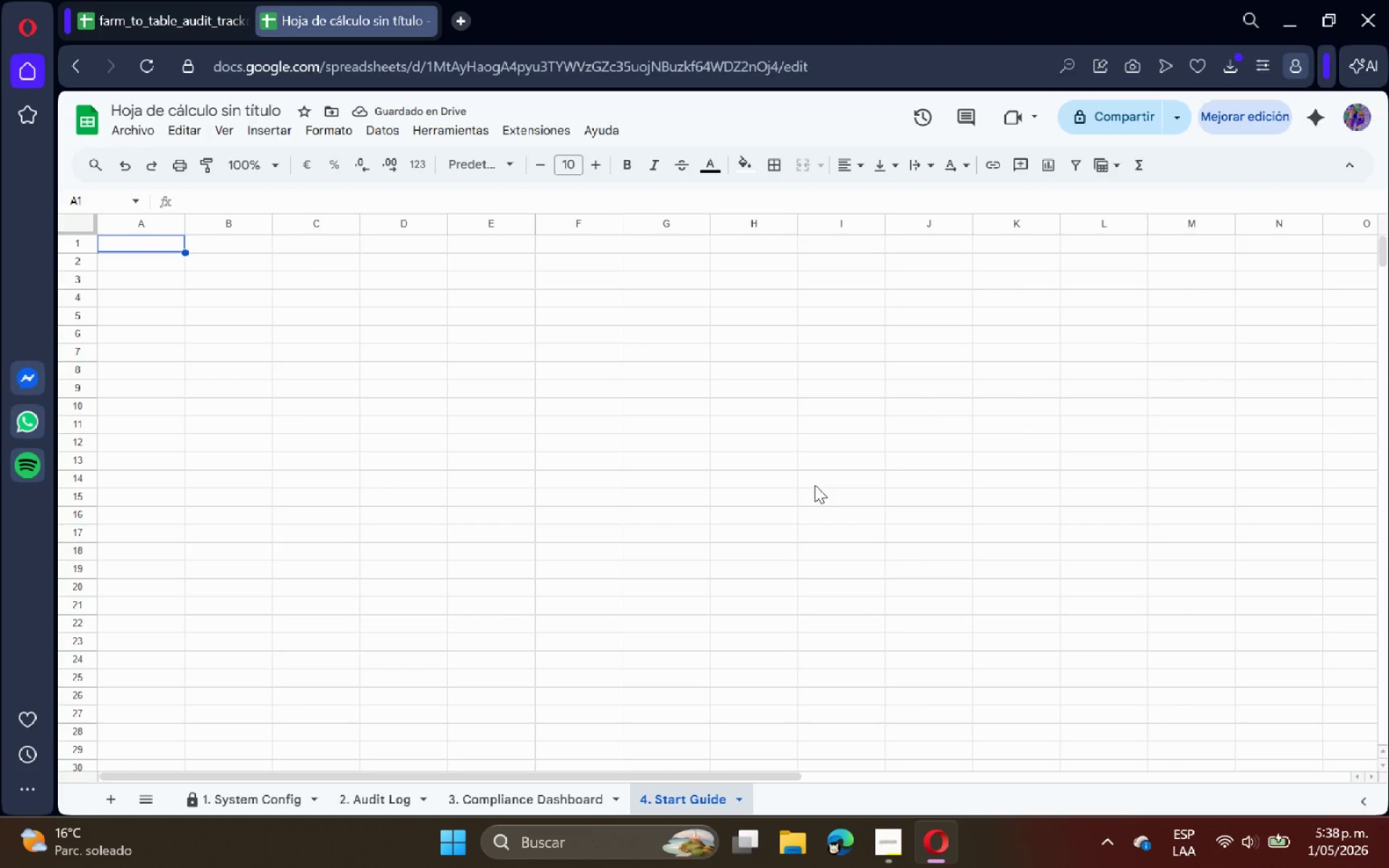 
scroll: coordinate [324, 368], scroll_direction: up, amount: 2.0
 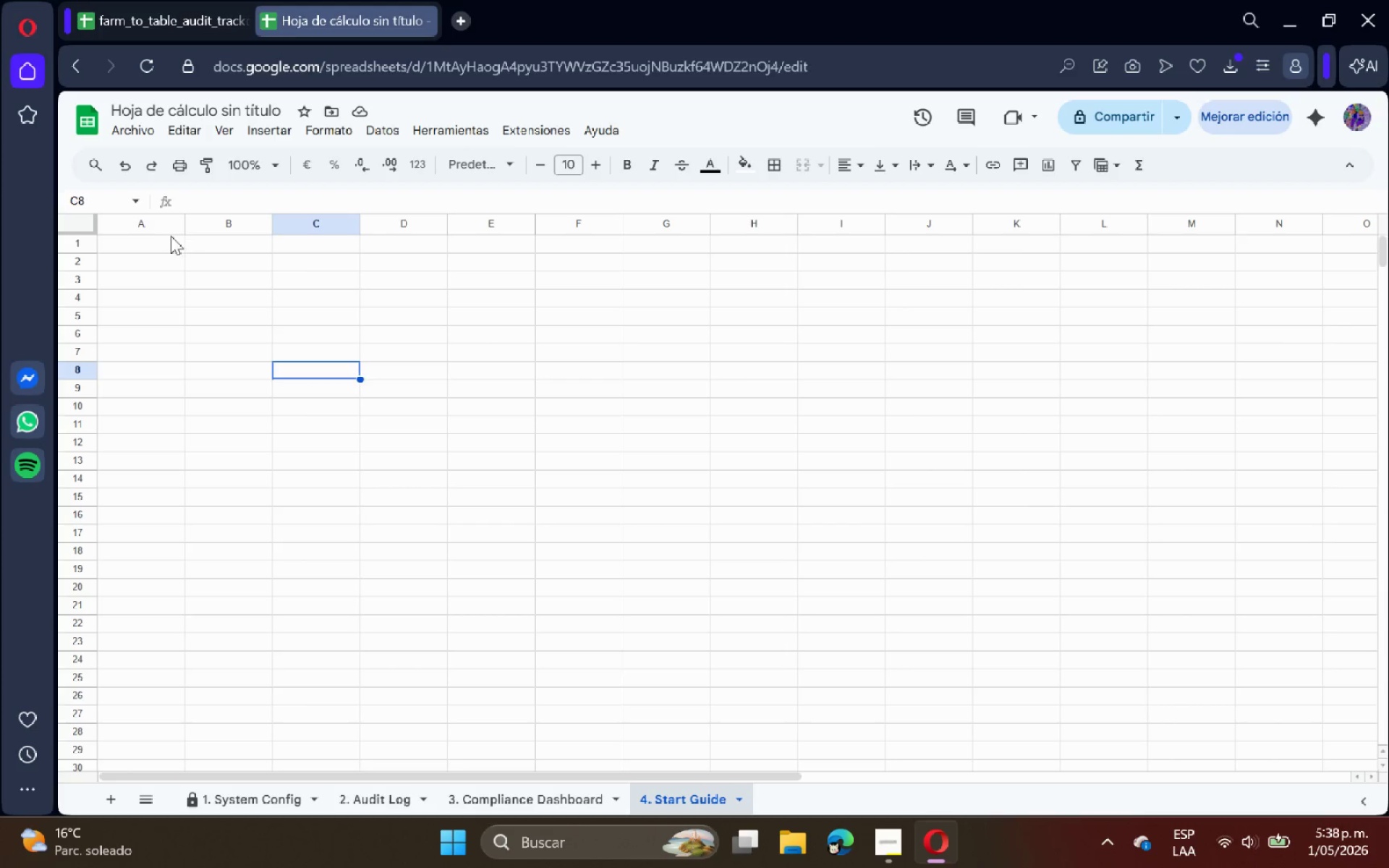 
left_click([69, 218])
 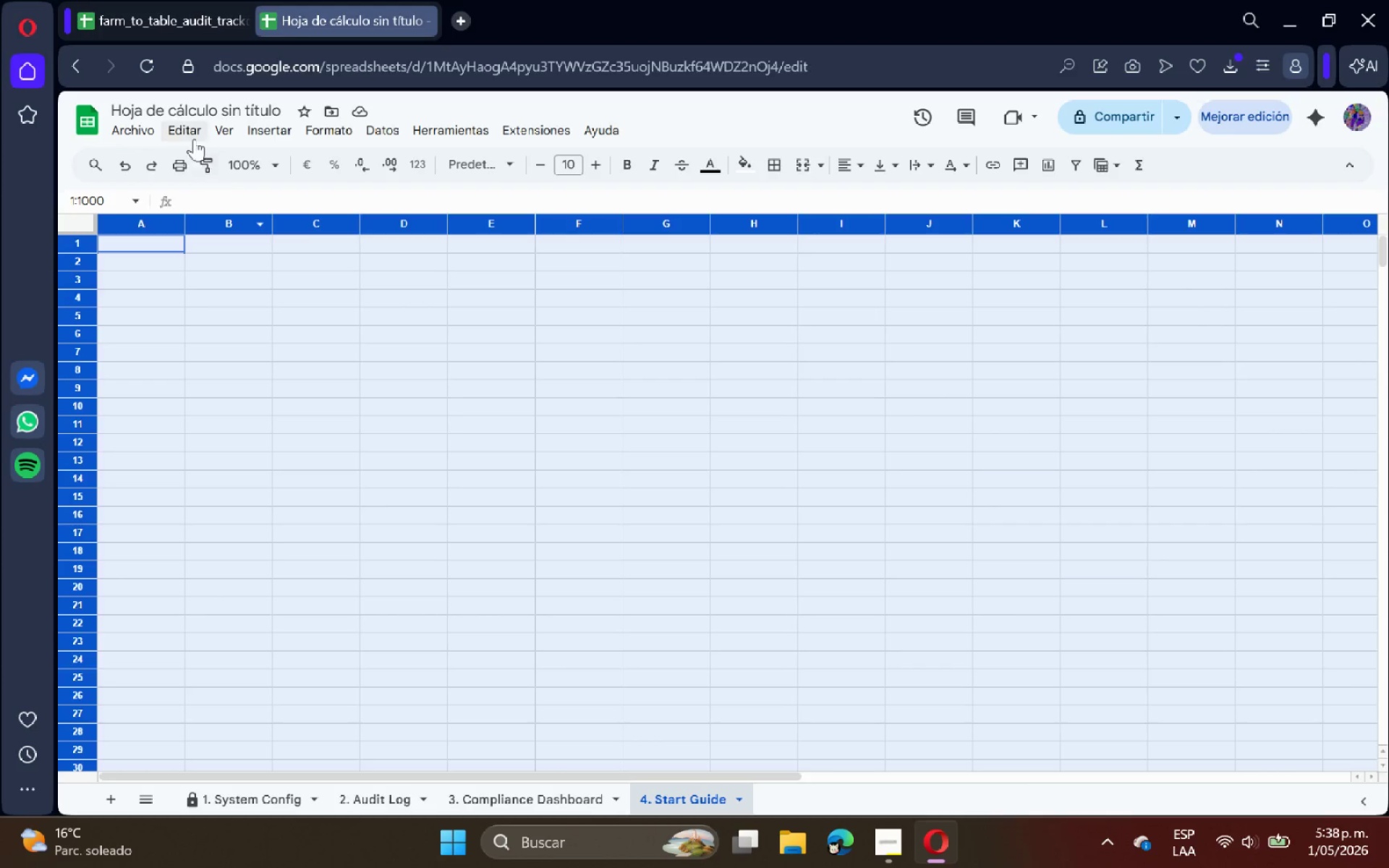 
left_click([208, 129])
 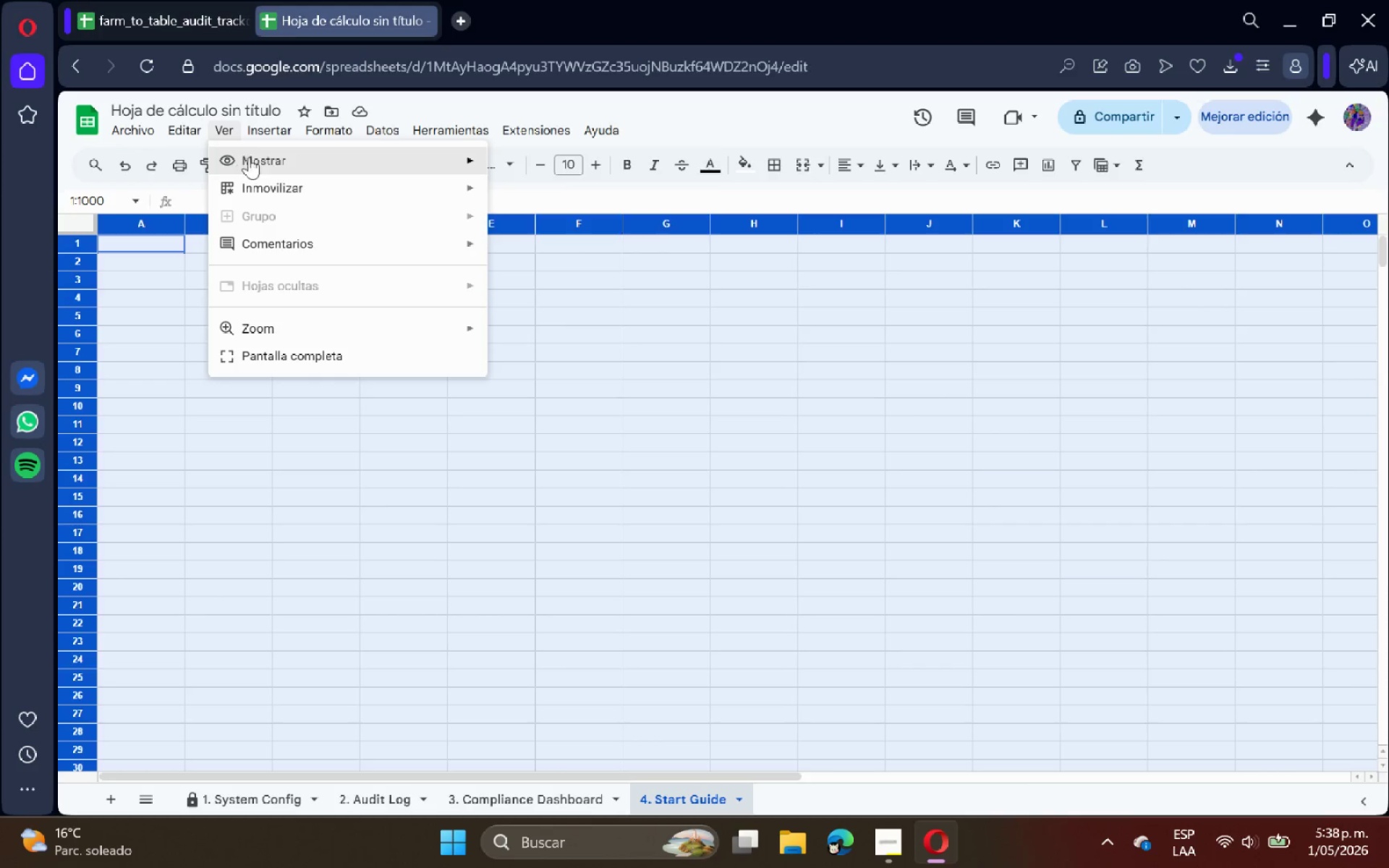 
left_click([250, 159])
 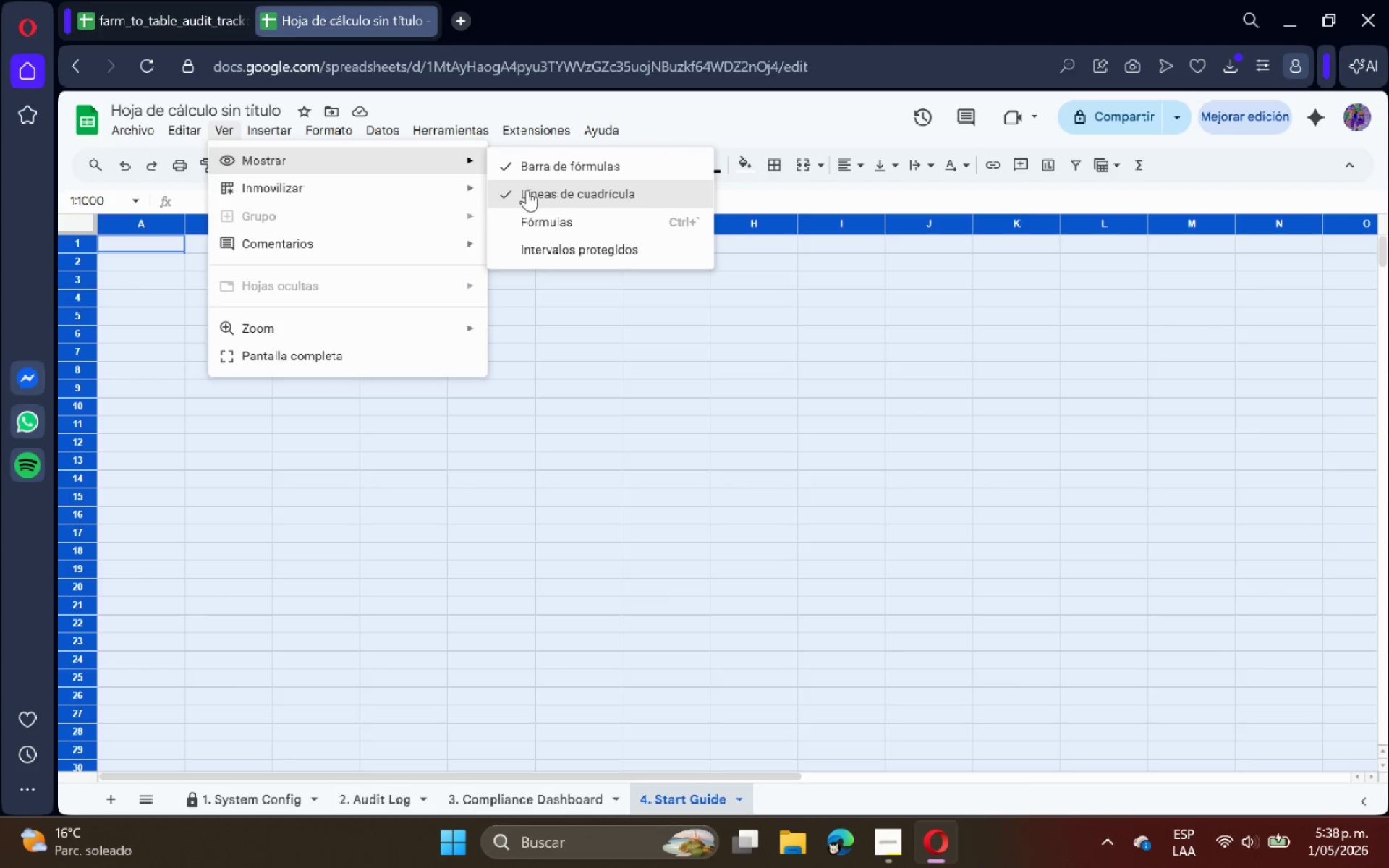 
left_click([255, 283])
 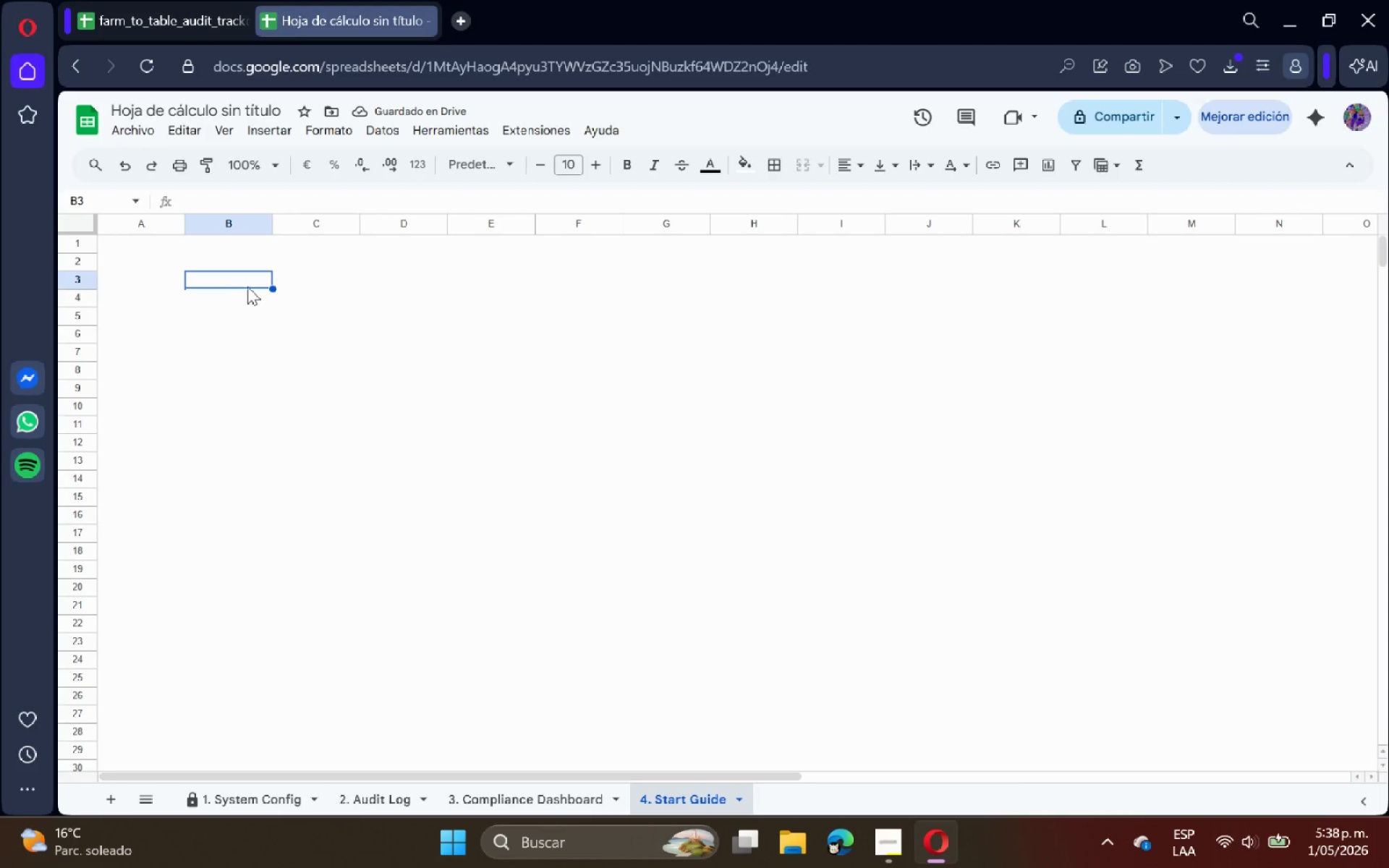 
scroll: coordinate [387, 317], scroll_direction: up, amount: 4.0
 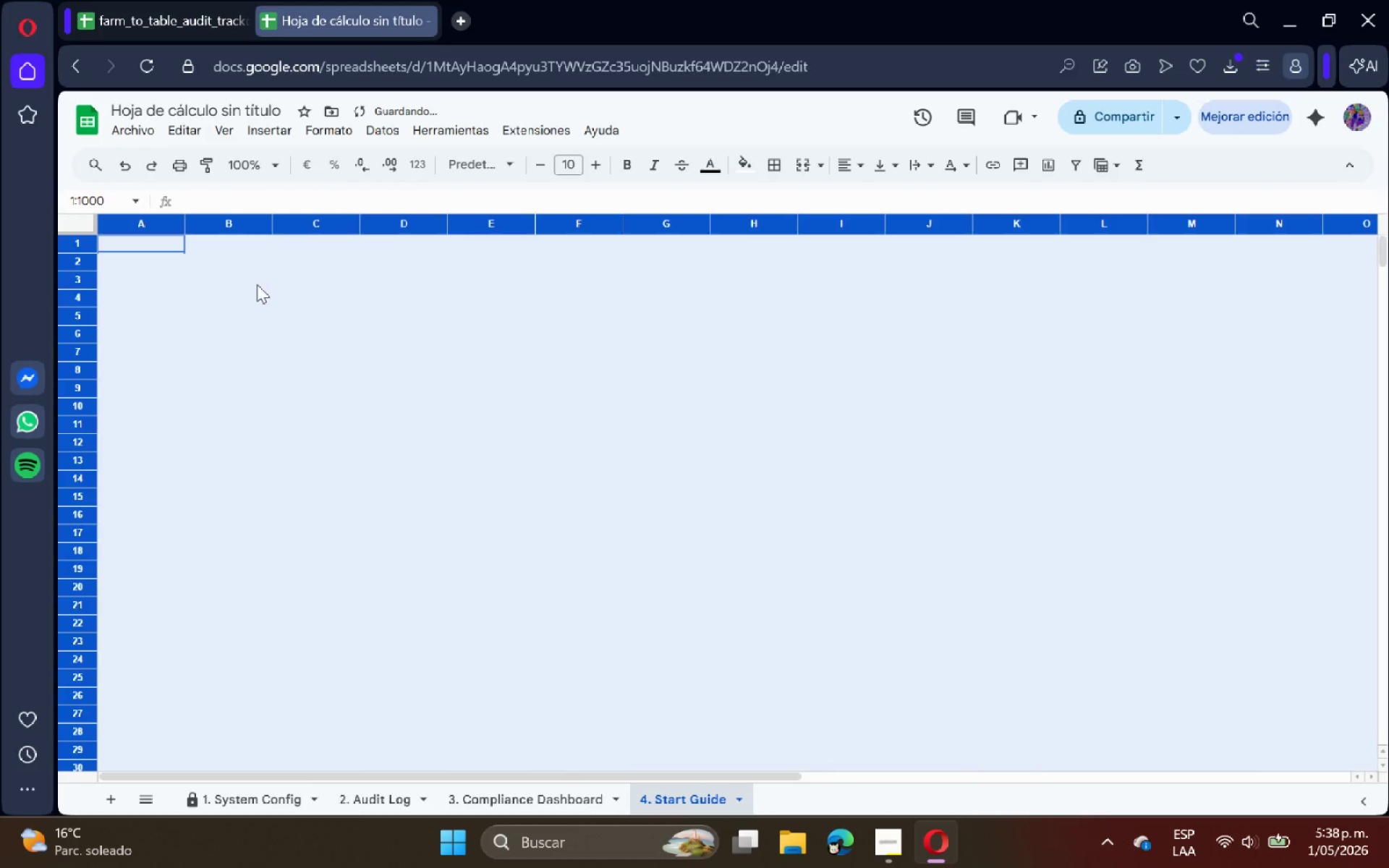 
left_click([135, 246])
 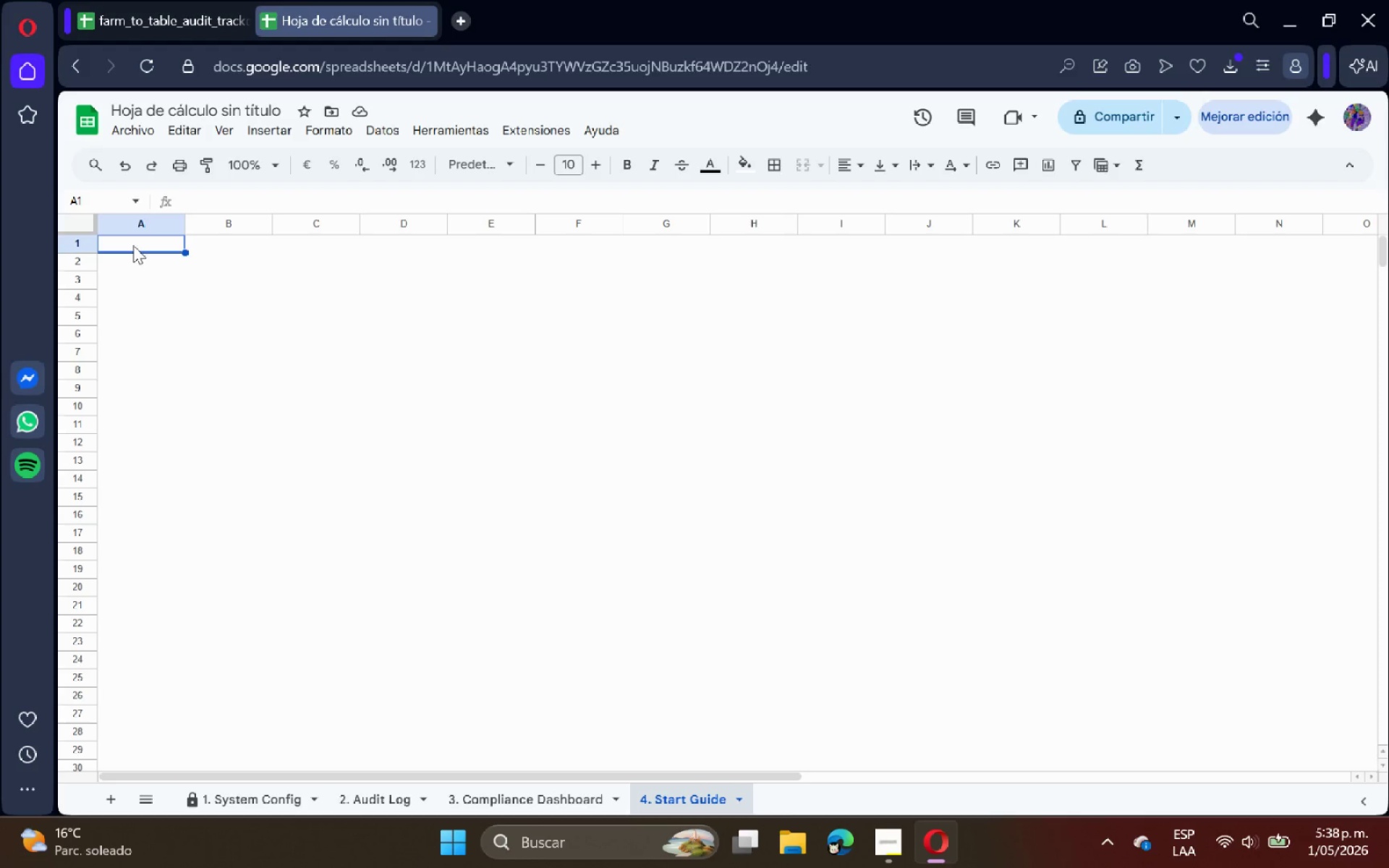 
type(PROJECT>)
 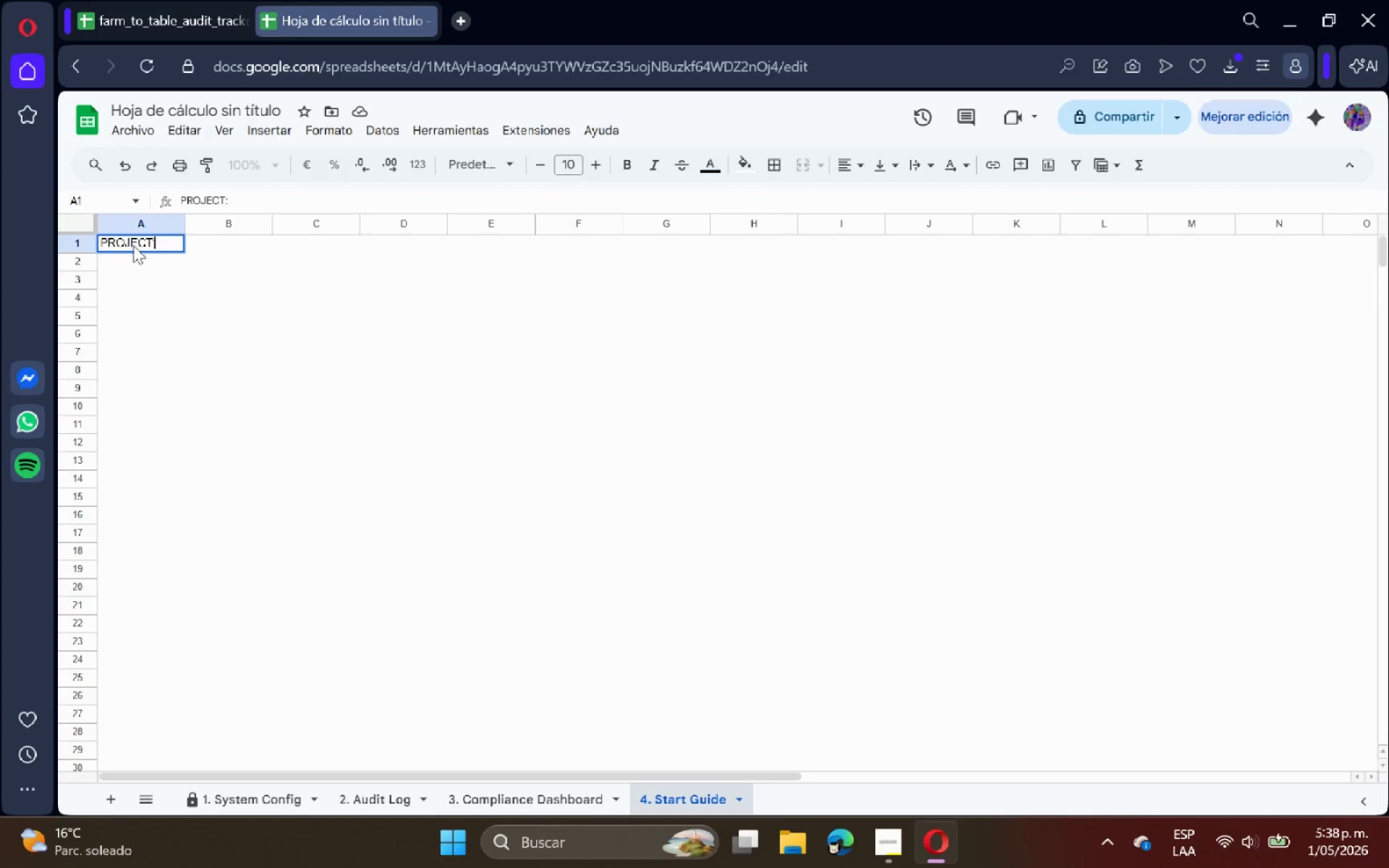 
key(Enter)
 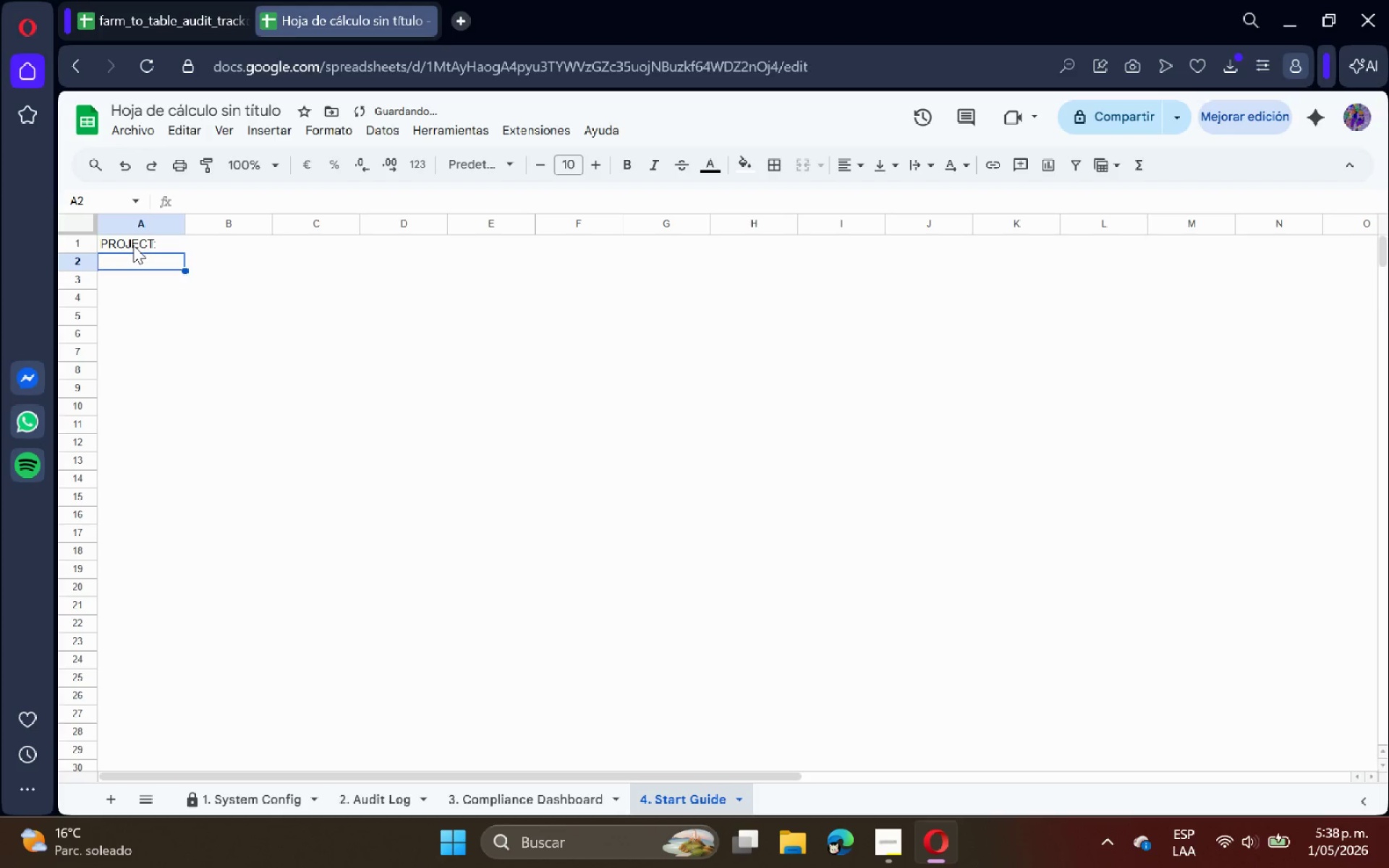 
type(CREATED BY>)
 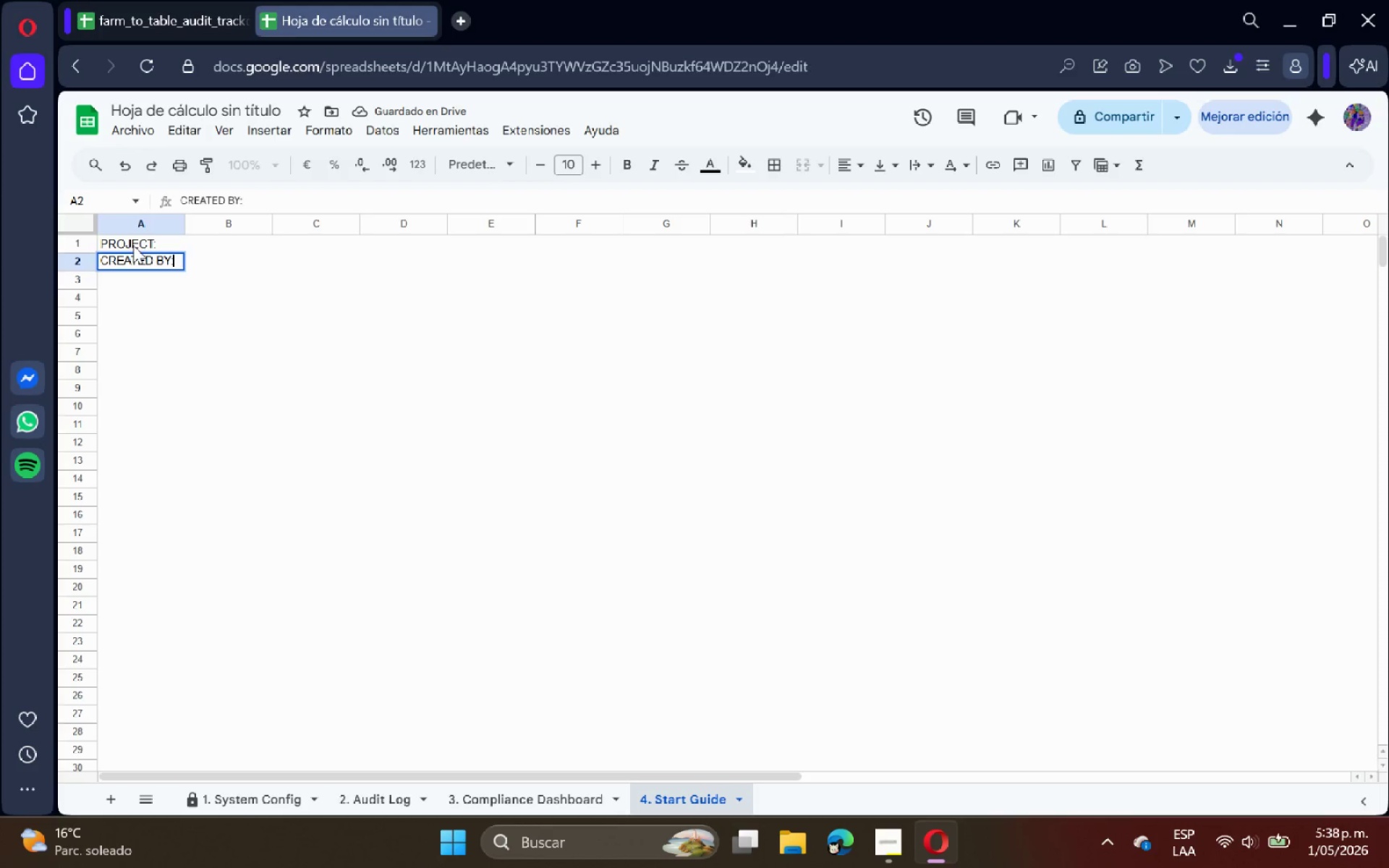 
key(Enter)
 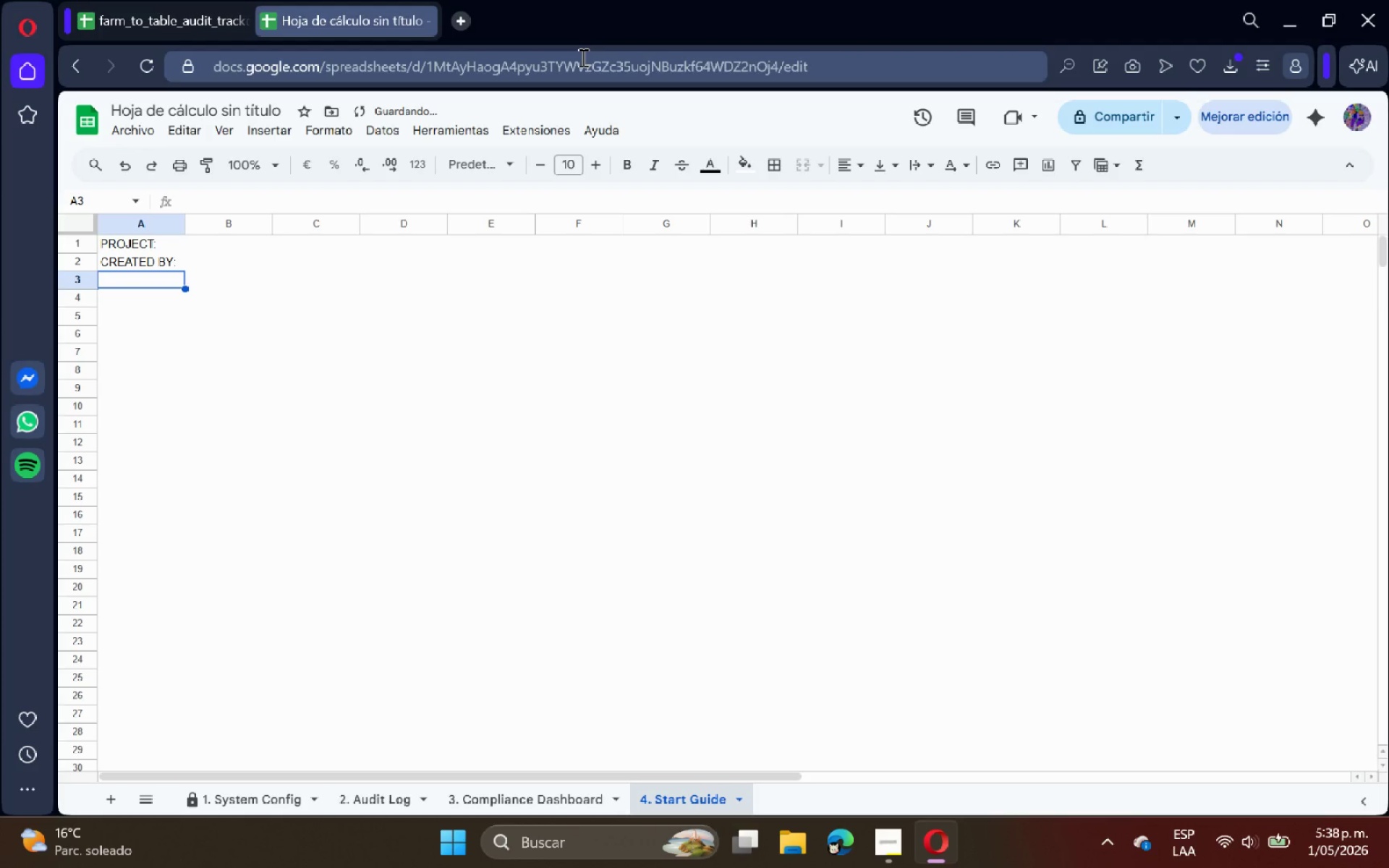 
key(Enter)
 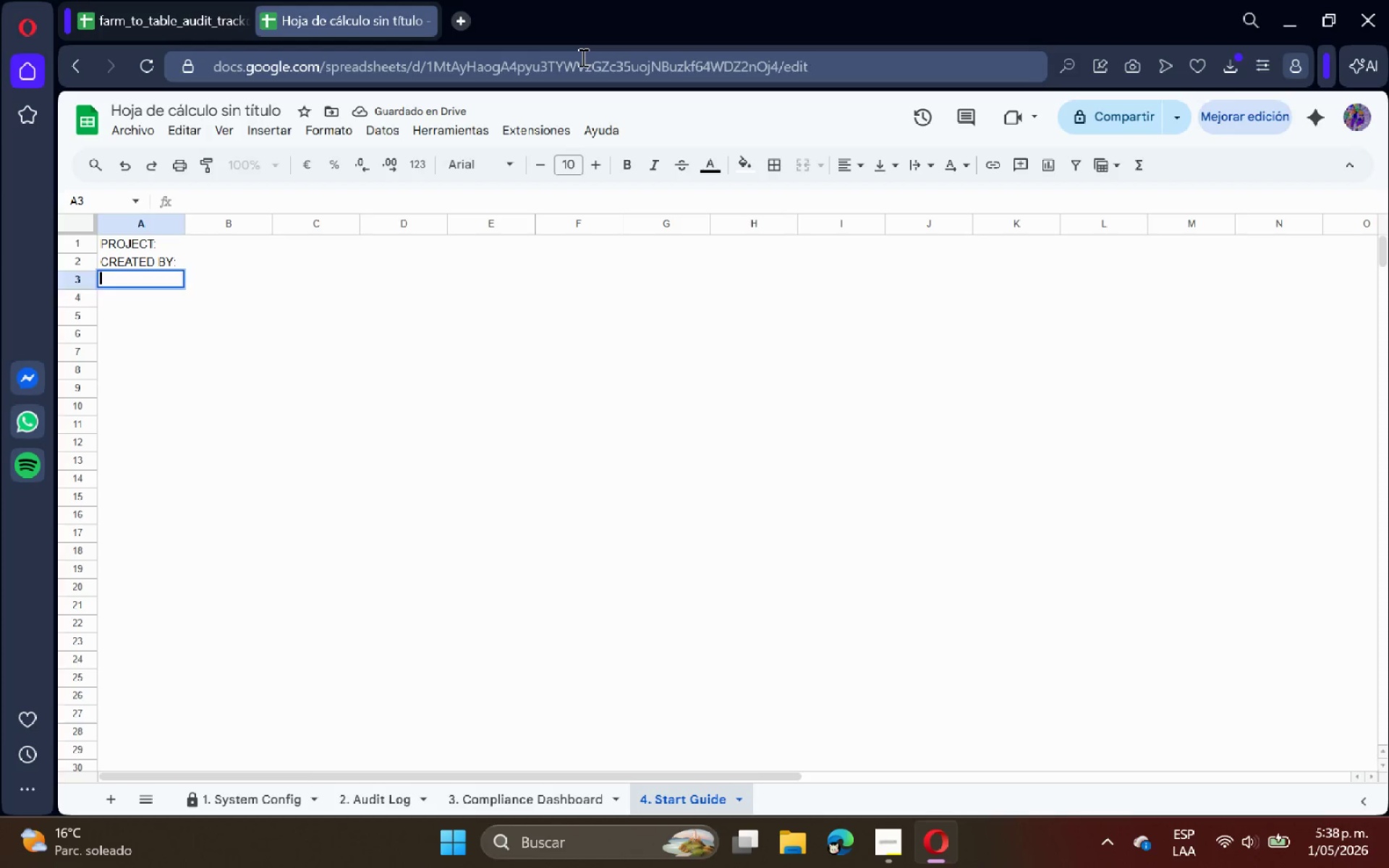 
key(Enter)
 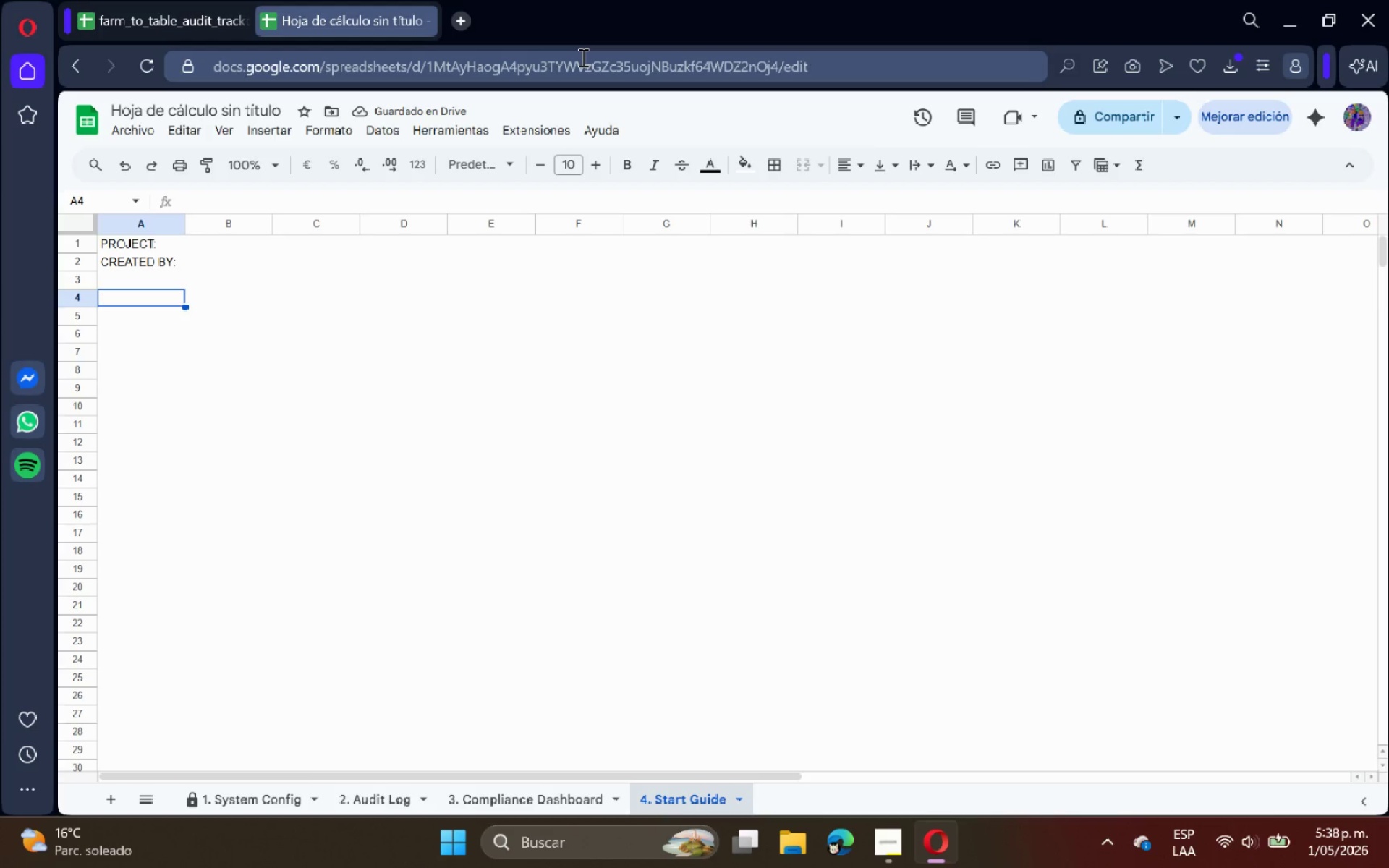 
type(HOW TO USE THIS TOOL>)
 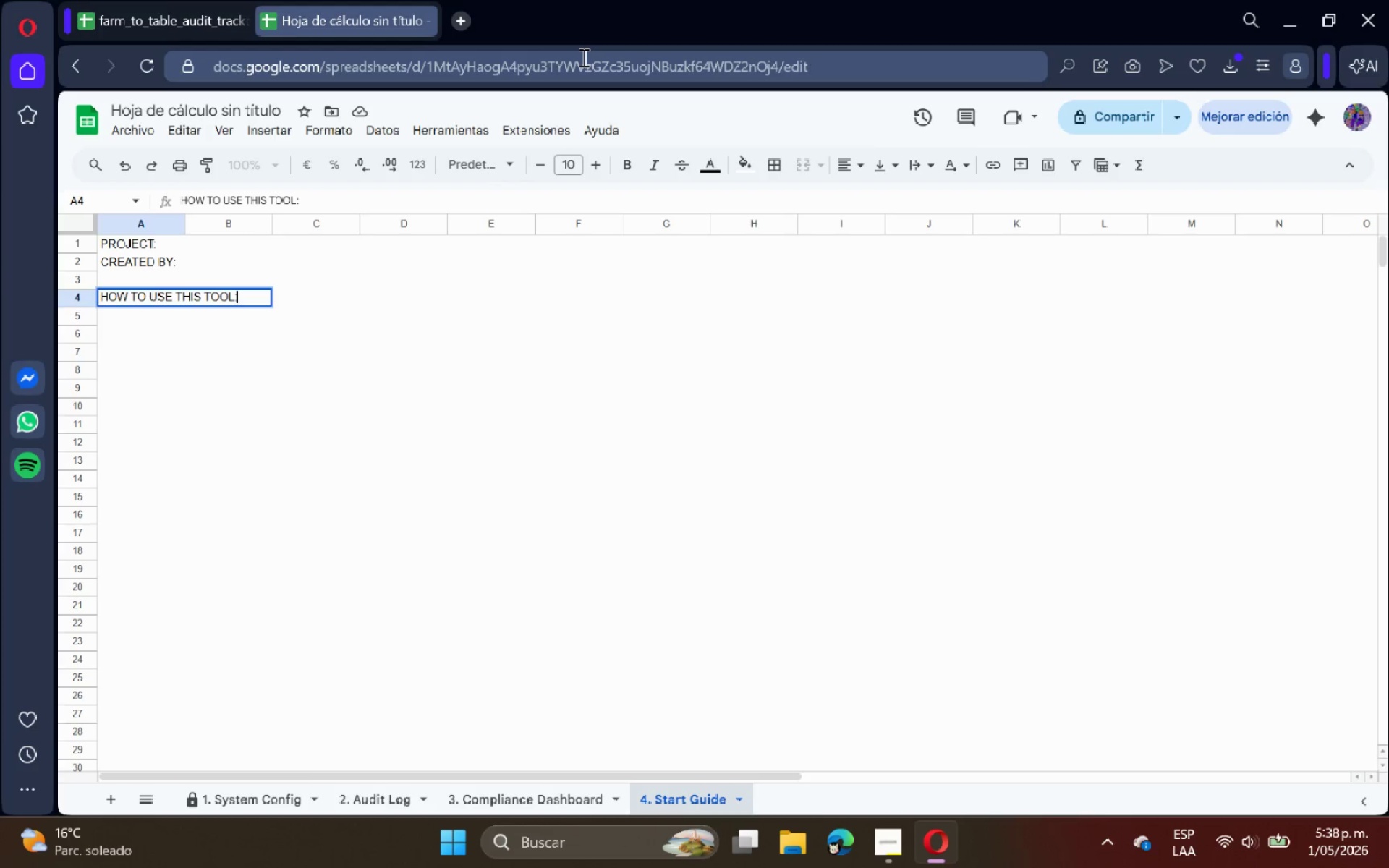 
key(Enter)
 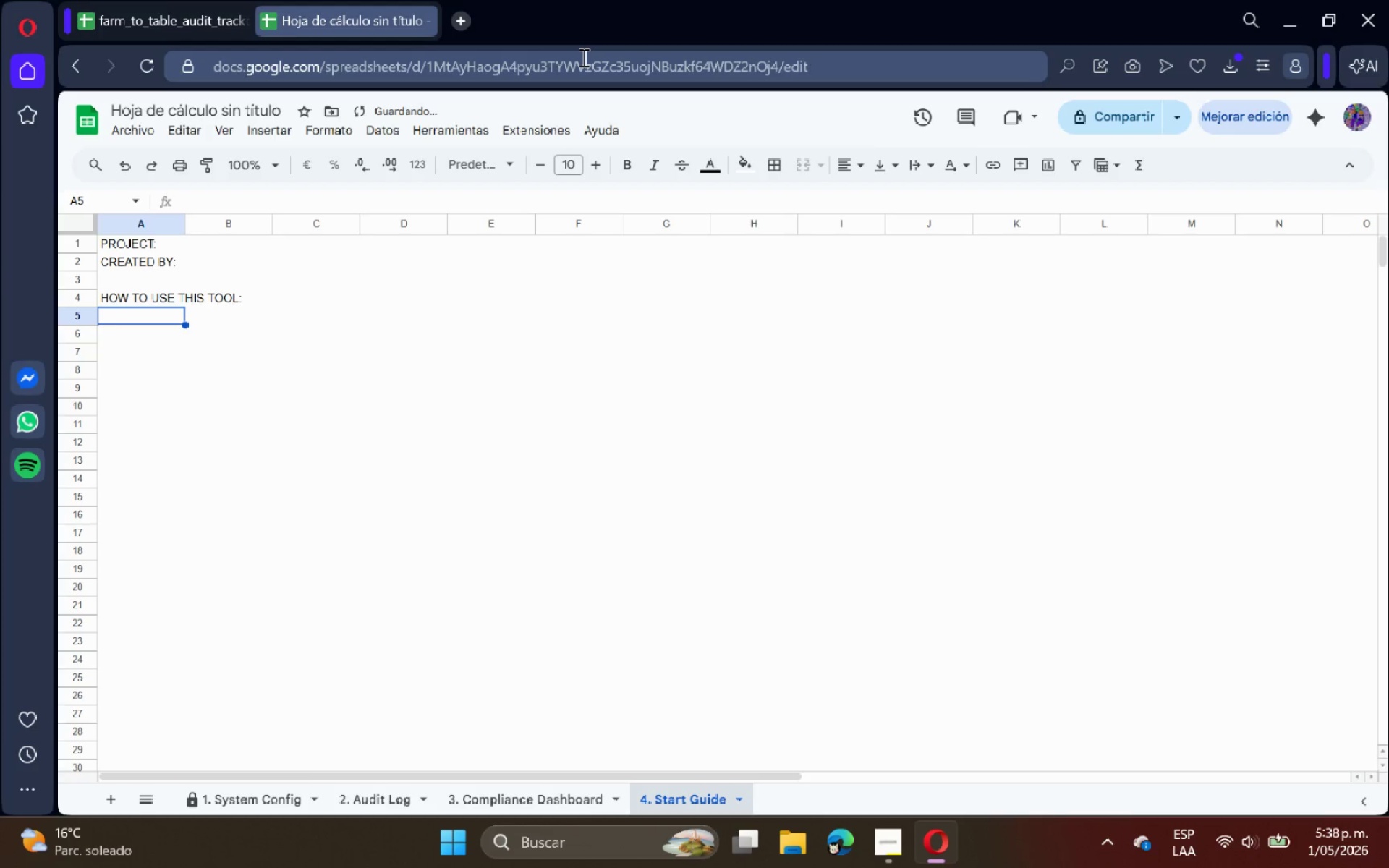 
type(Ste)
key(Backspace)
key(Backspace)
key(Backspace)
 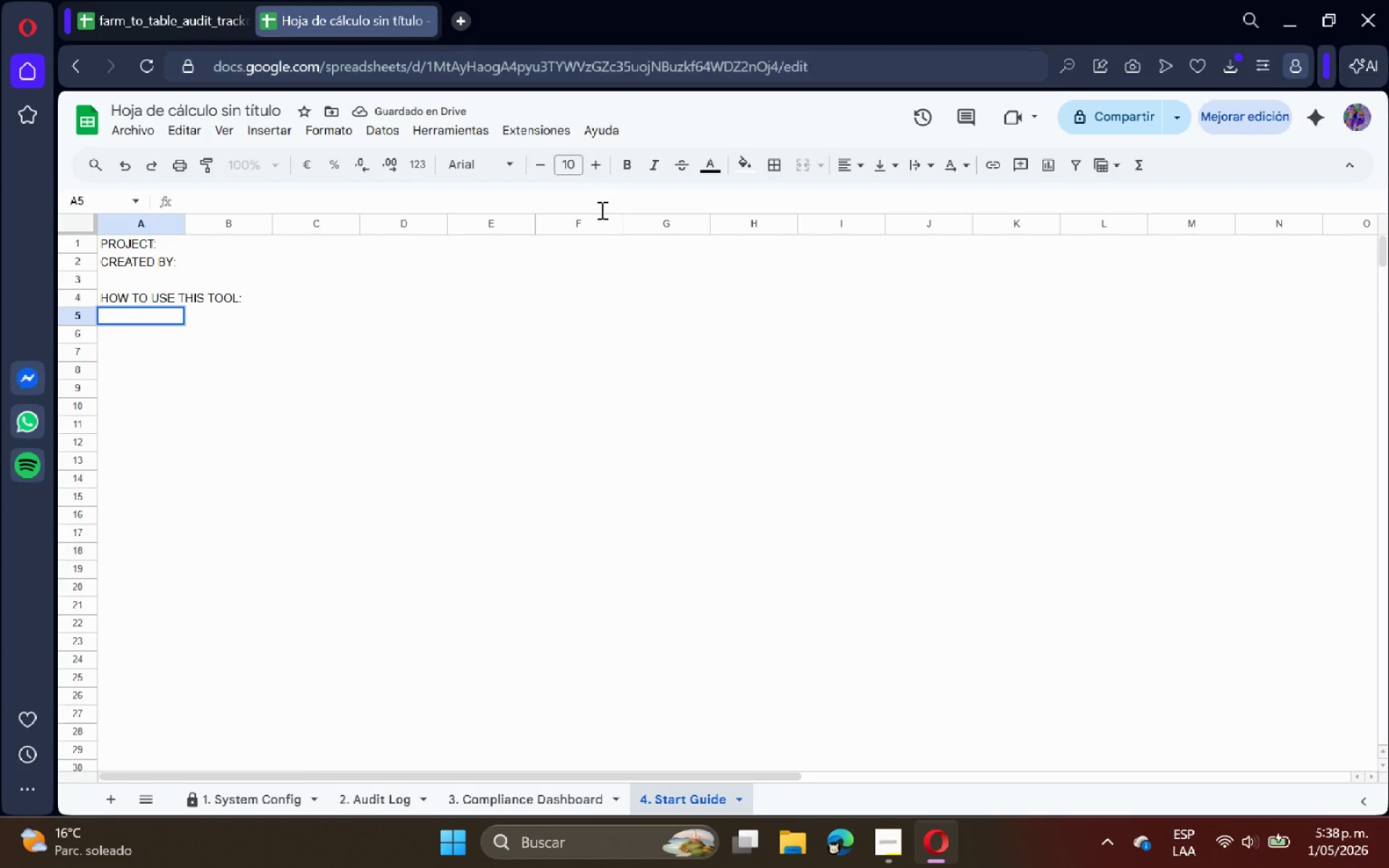 
left_click([307, 271])
 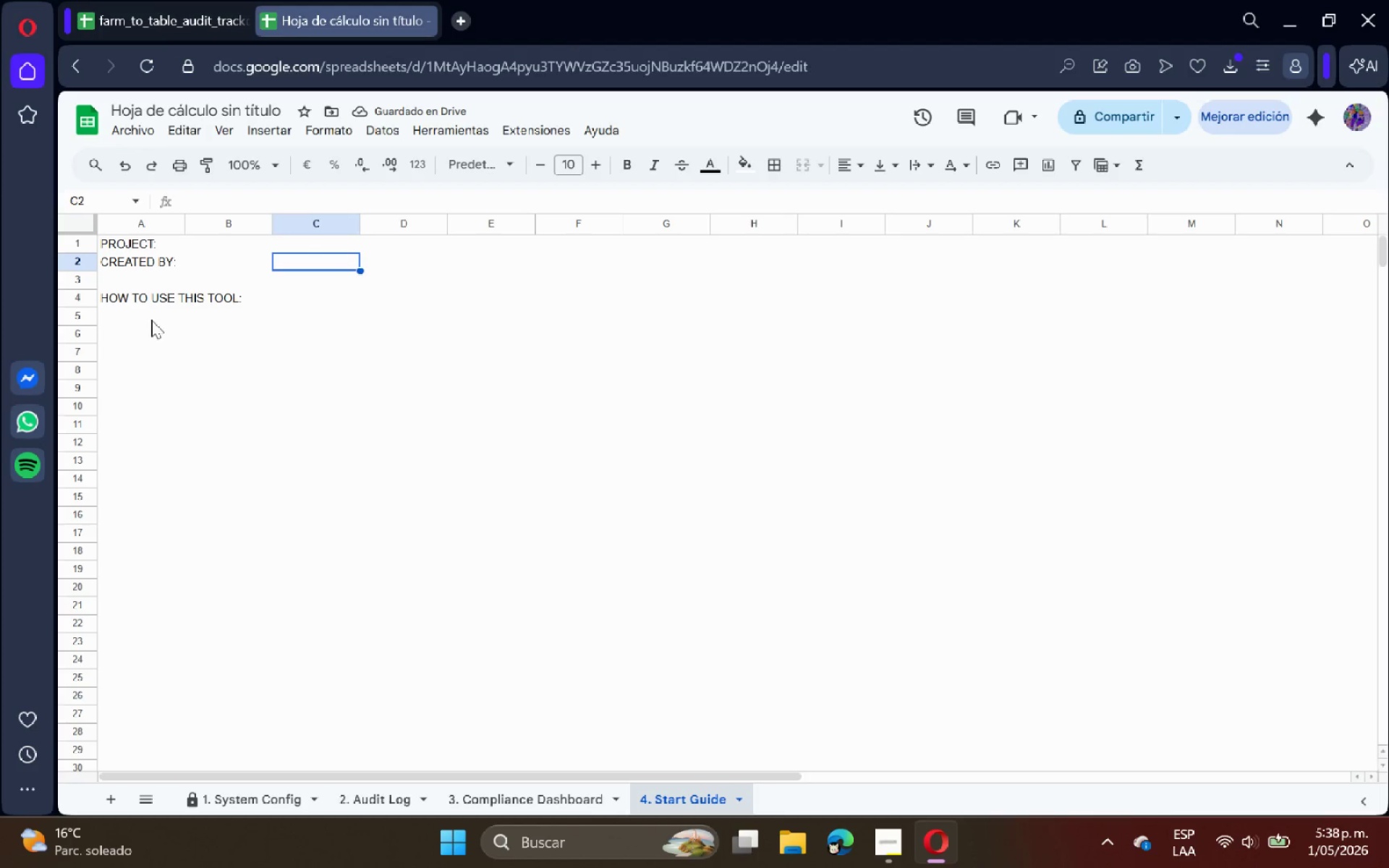 
left_click([145, 319])
 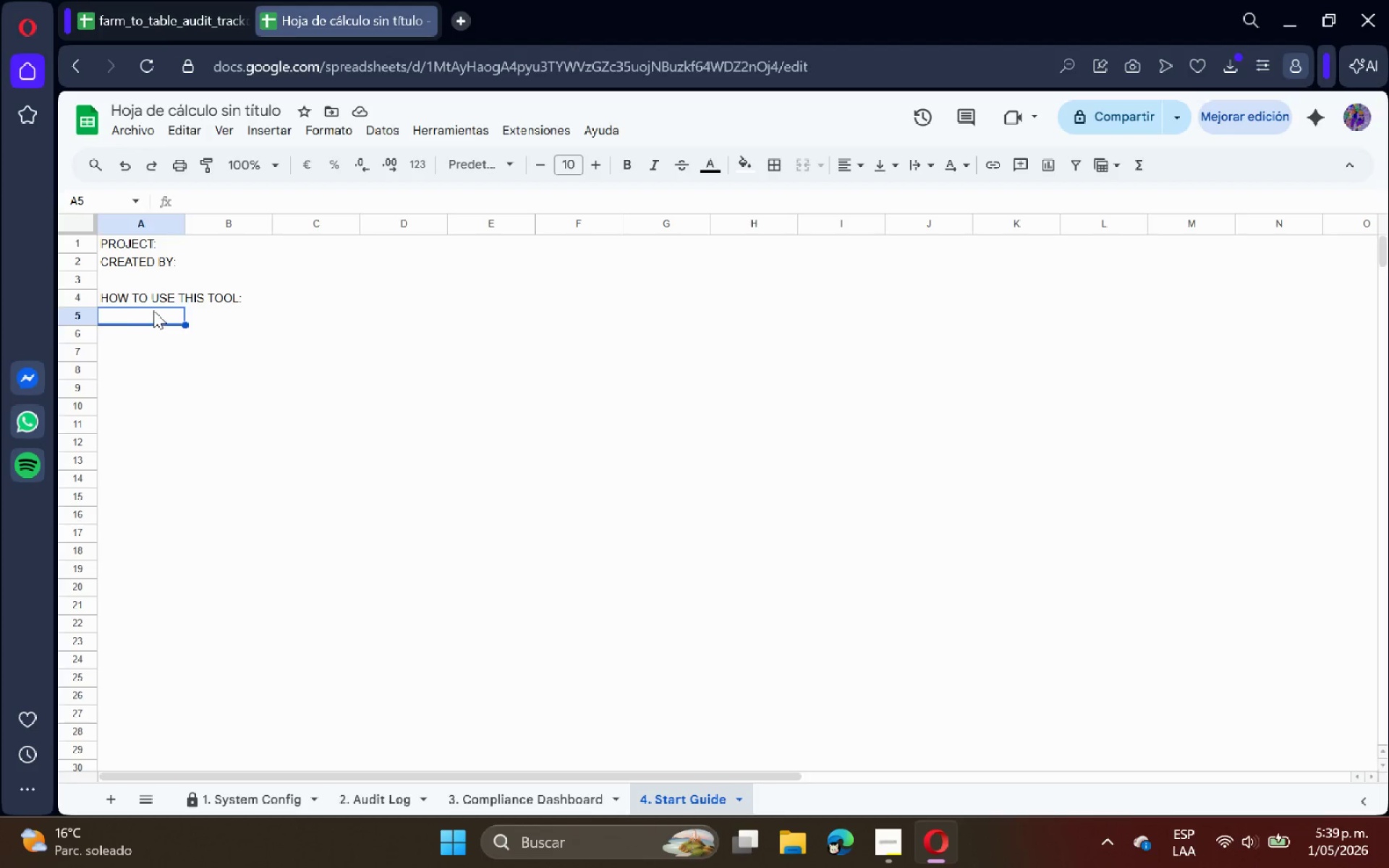 
scroll: coordinate [153, 310], scroll_direction: down, amount: 1.0
 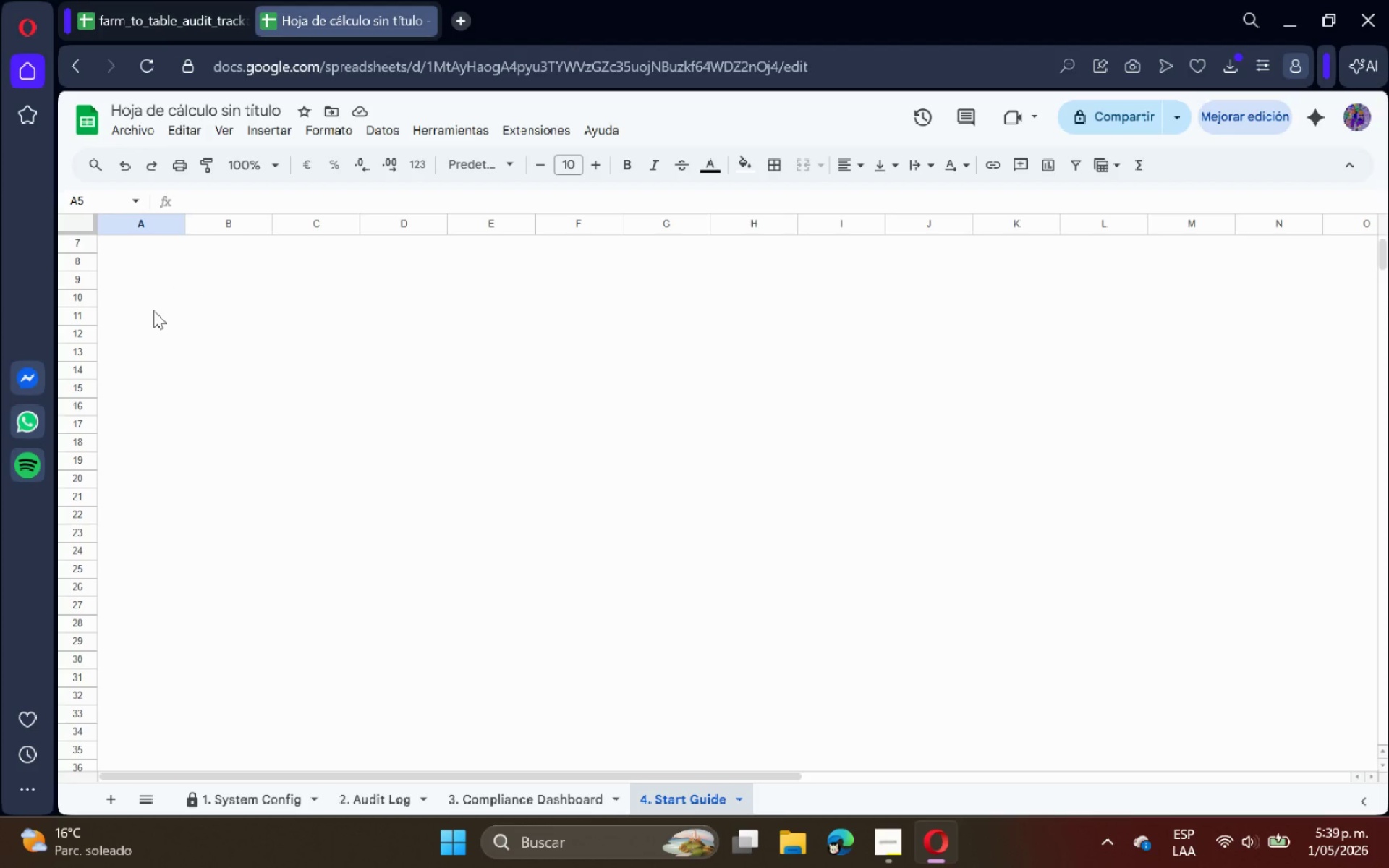 
type(Ste)
key(Backspace)
key(Backspace)
key(Backspace)
 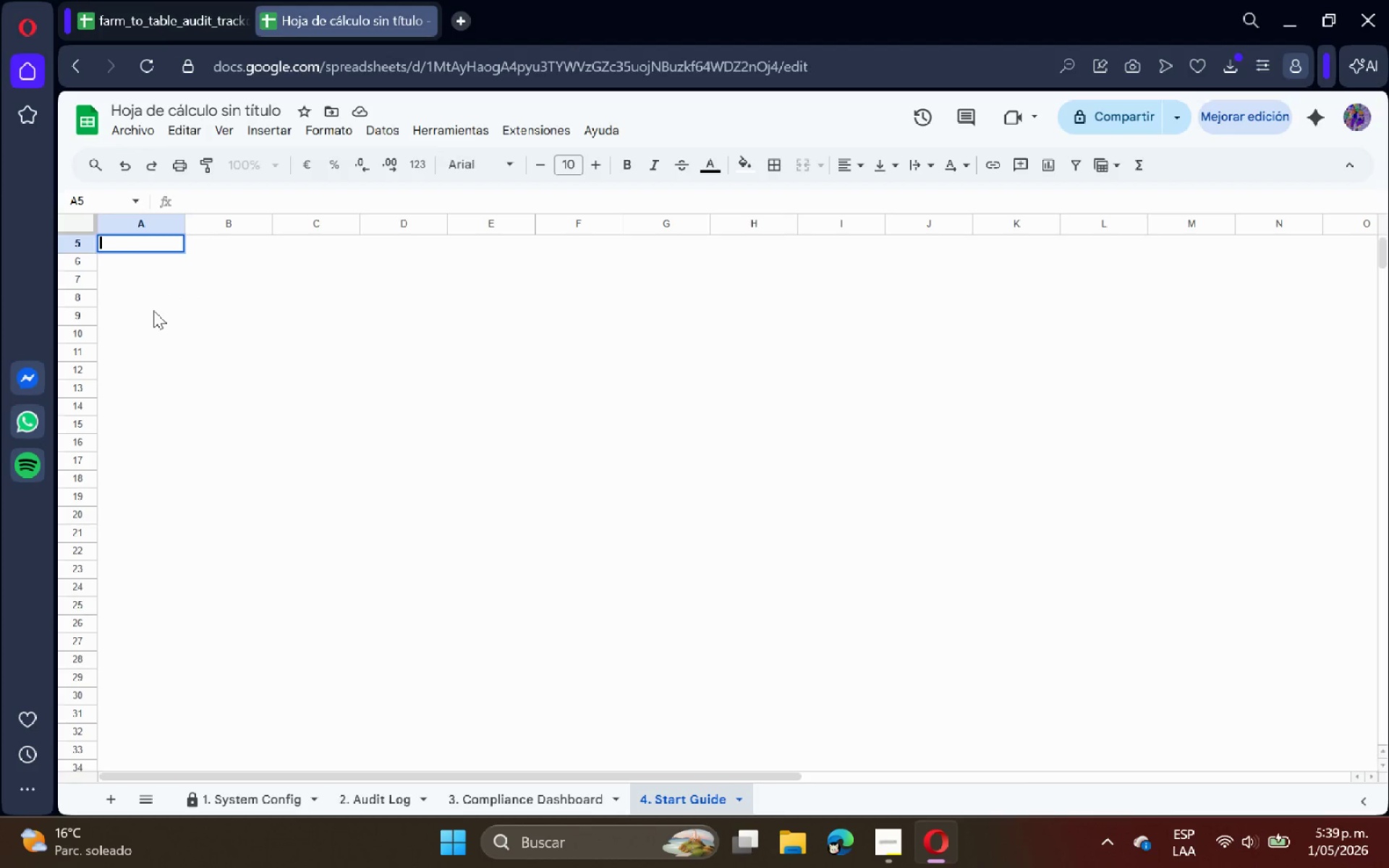 
scroll: coordinate [153, 310], scroll_direction: up, amount: 1.0
 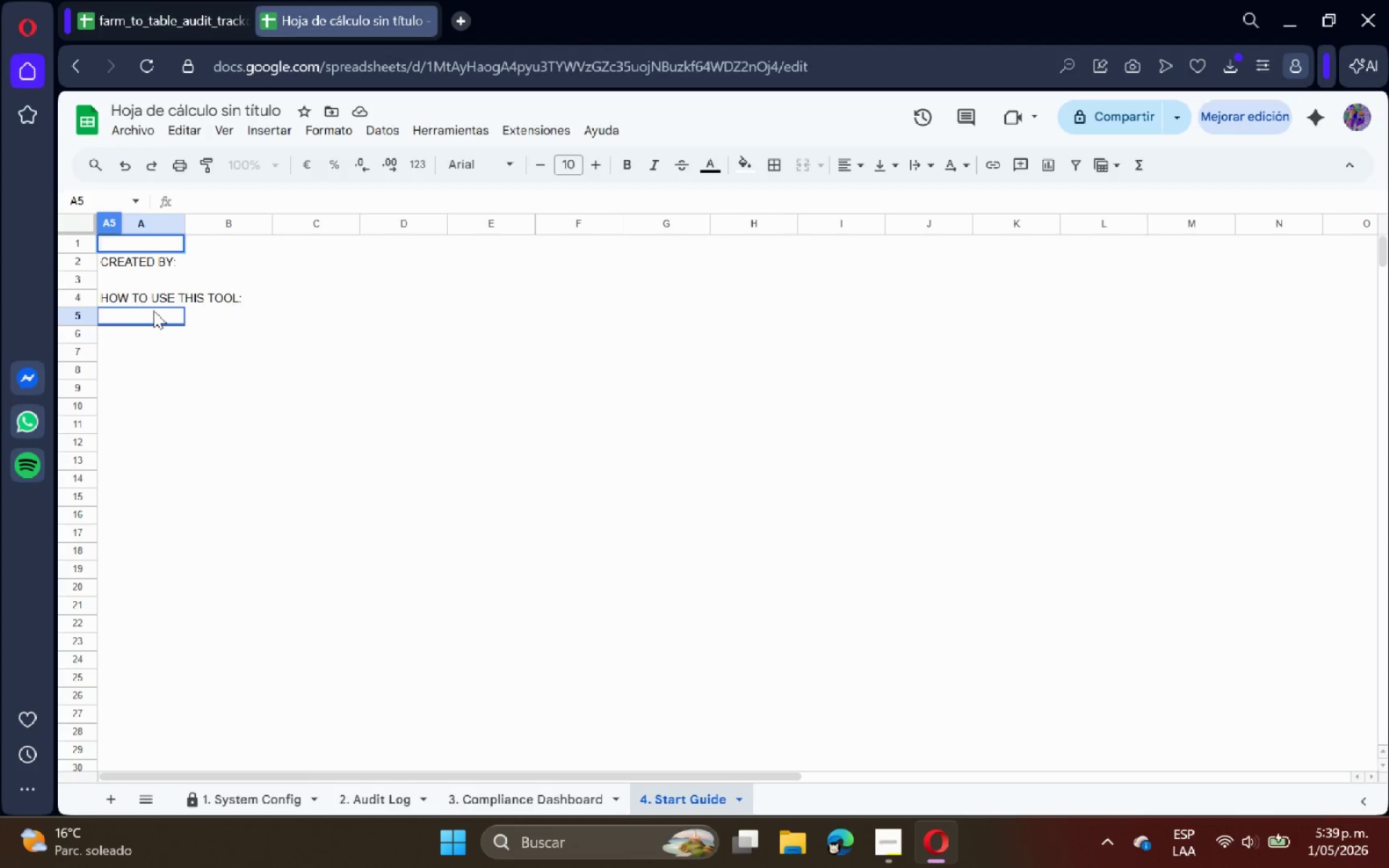 
left_click([192, 380])
 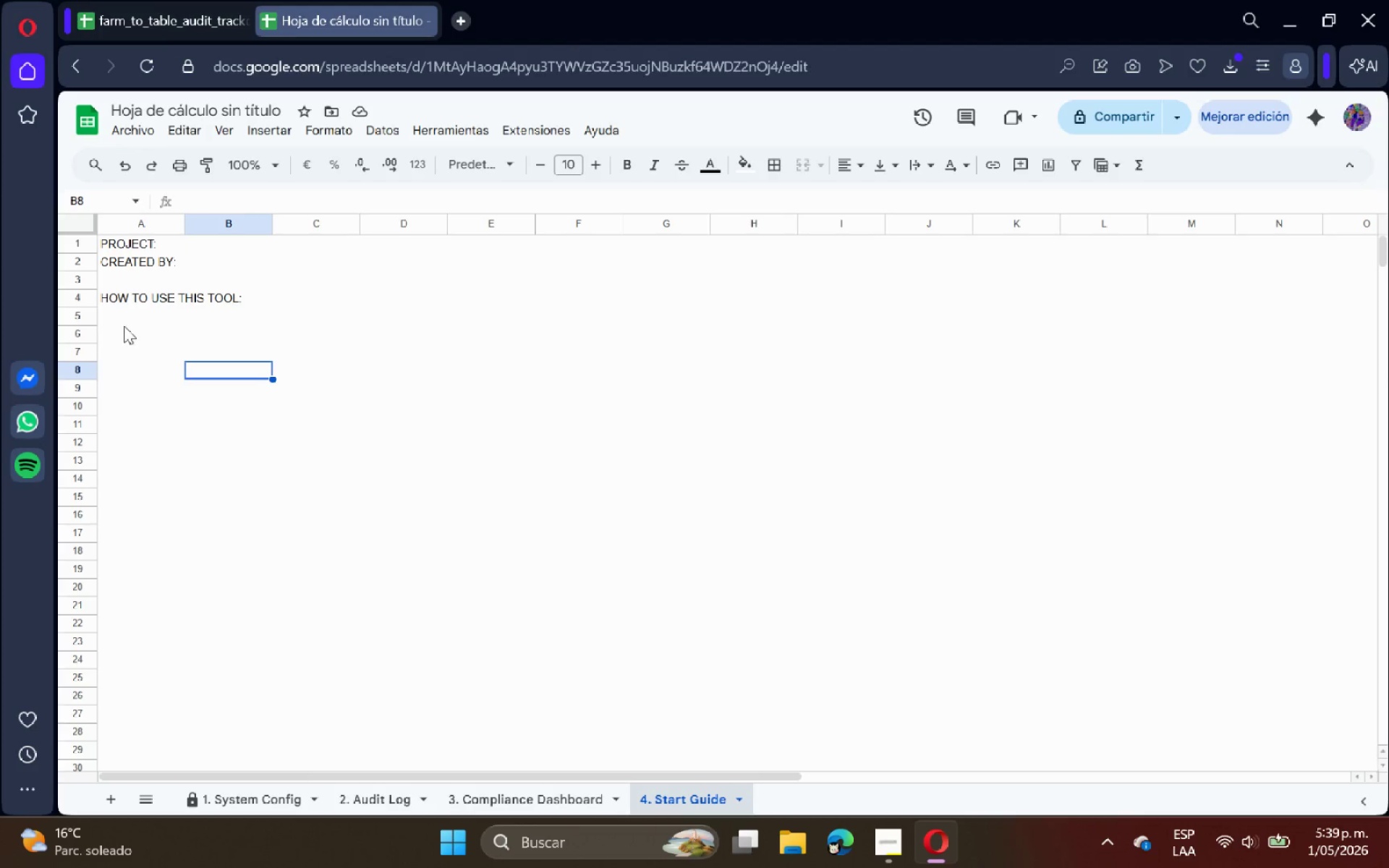 
left_click([131, 320])
 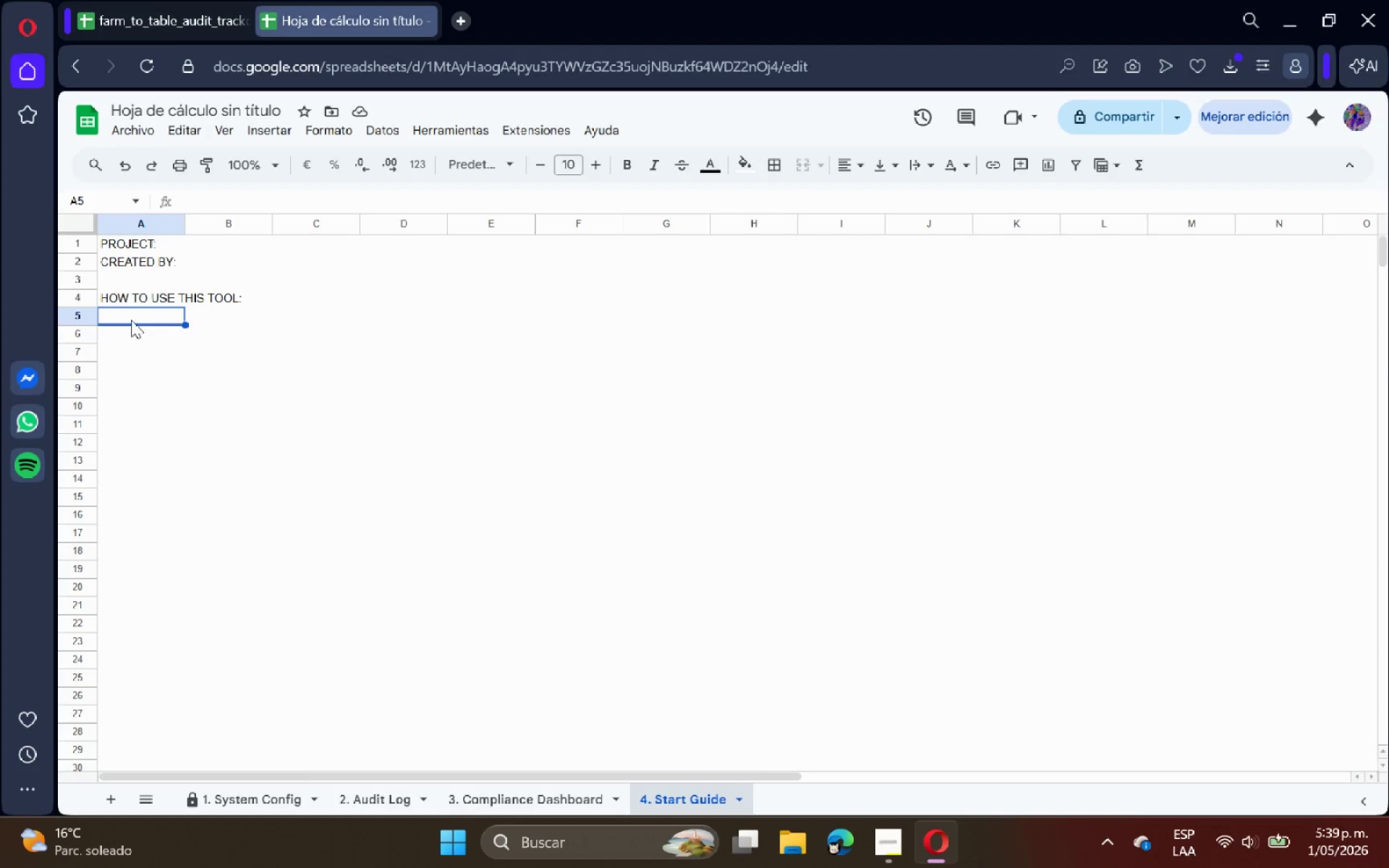 
type(Step 1)
 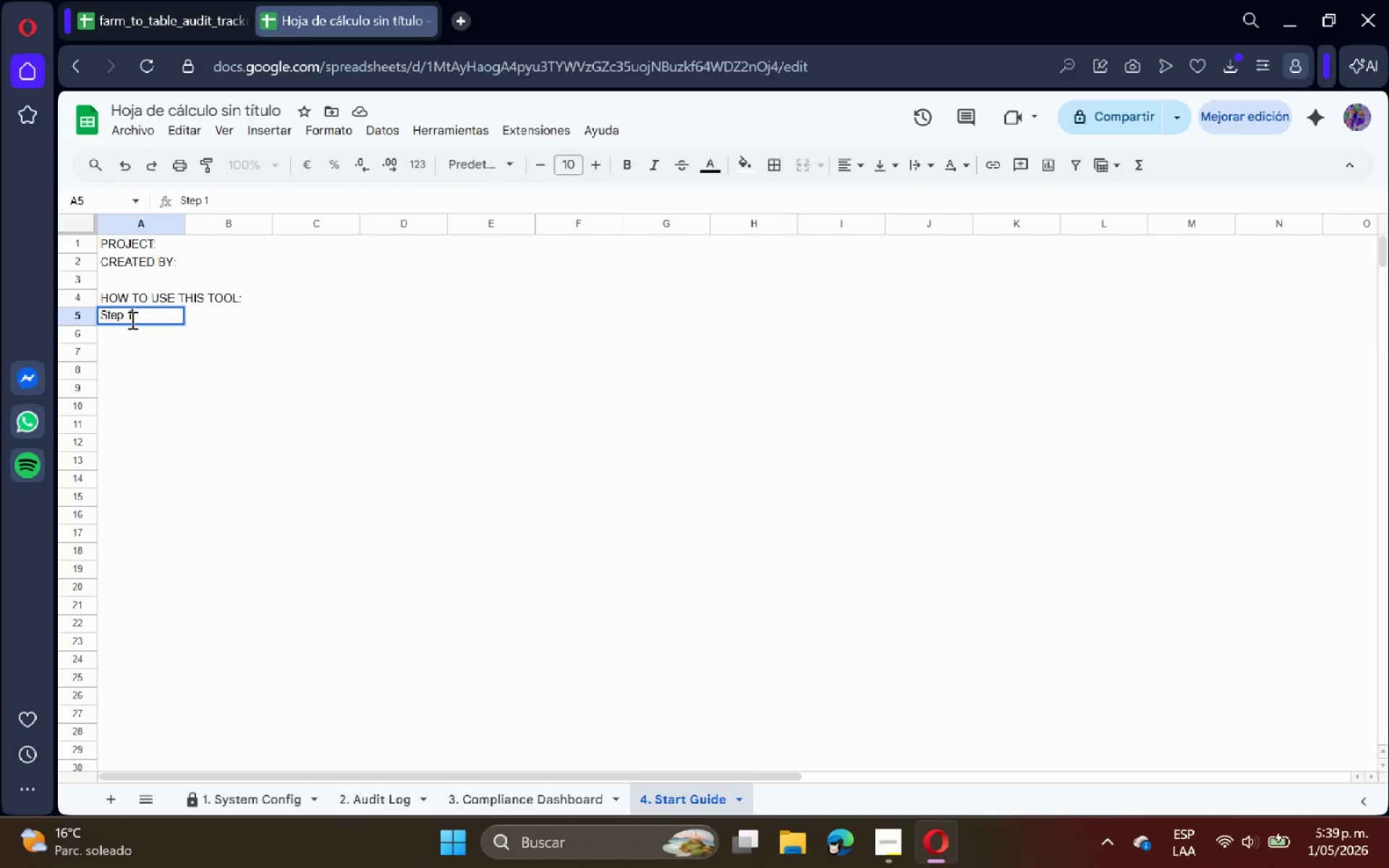 
key(Enter)
 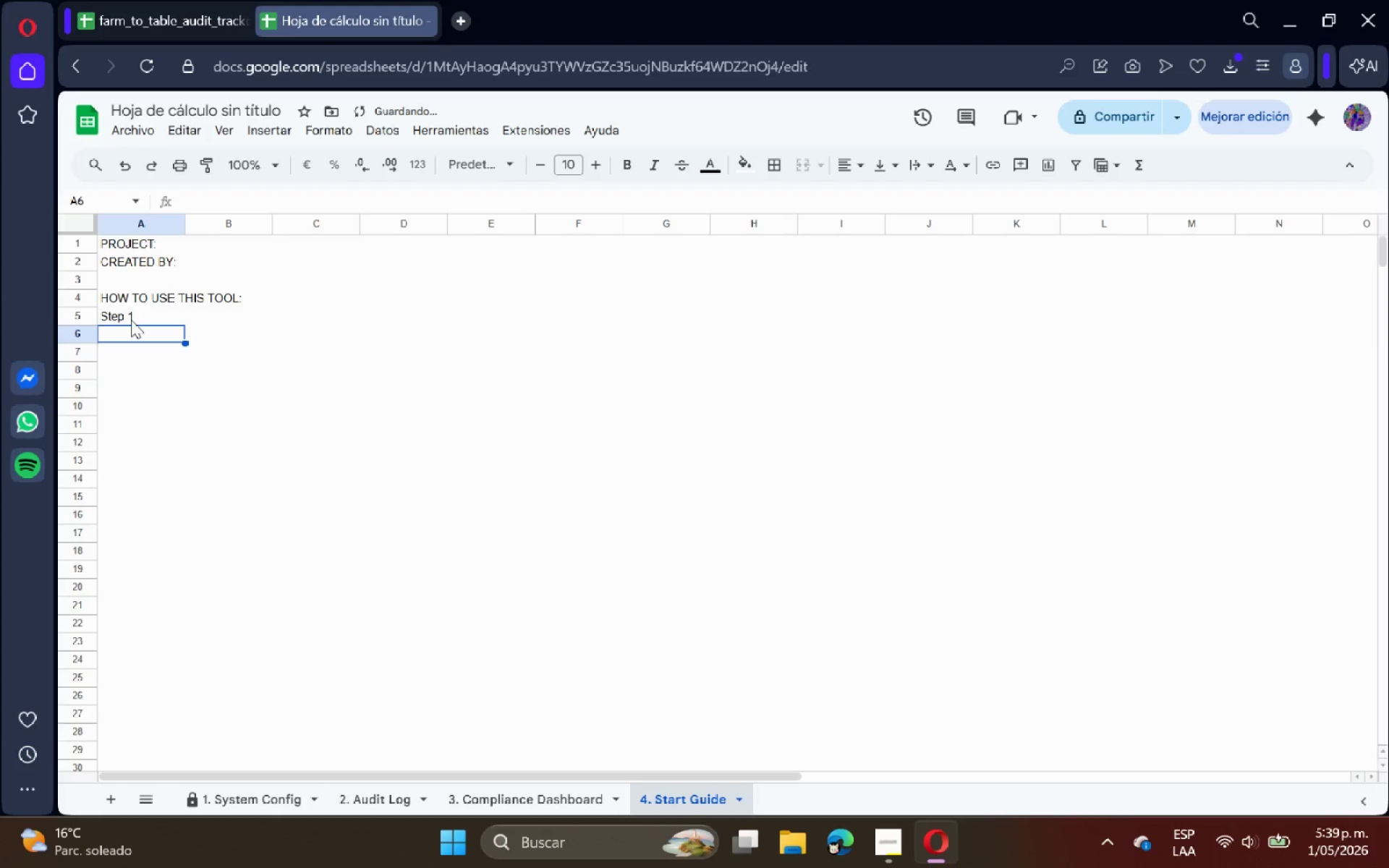 
type(Step 2)
 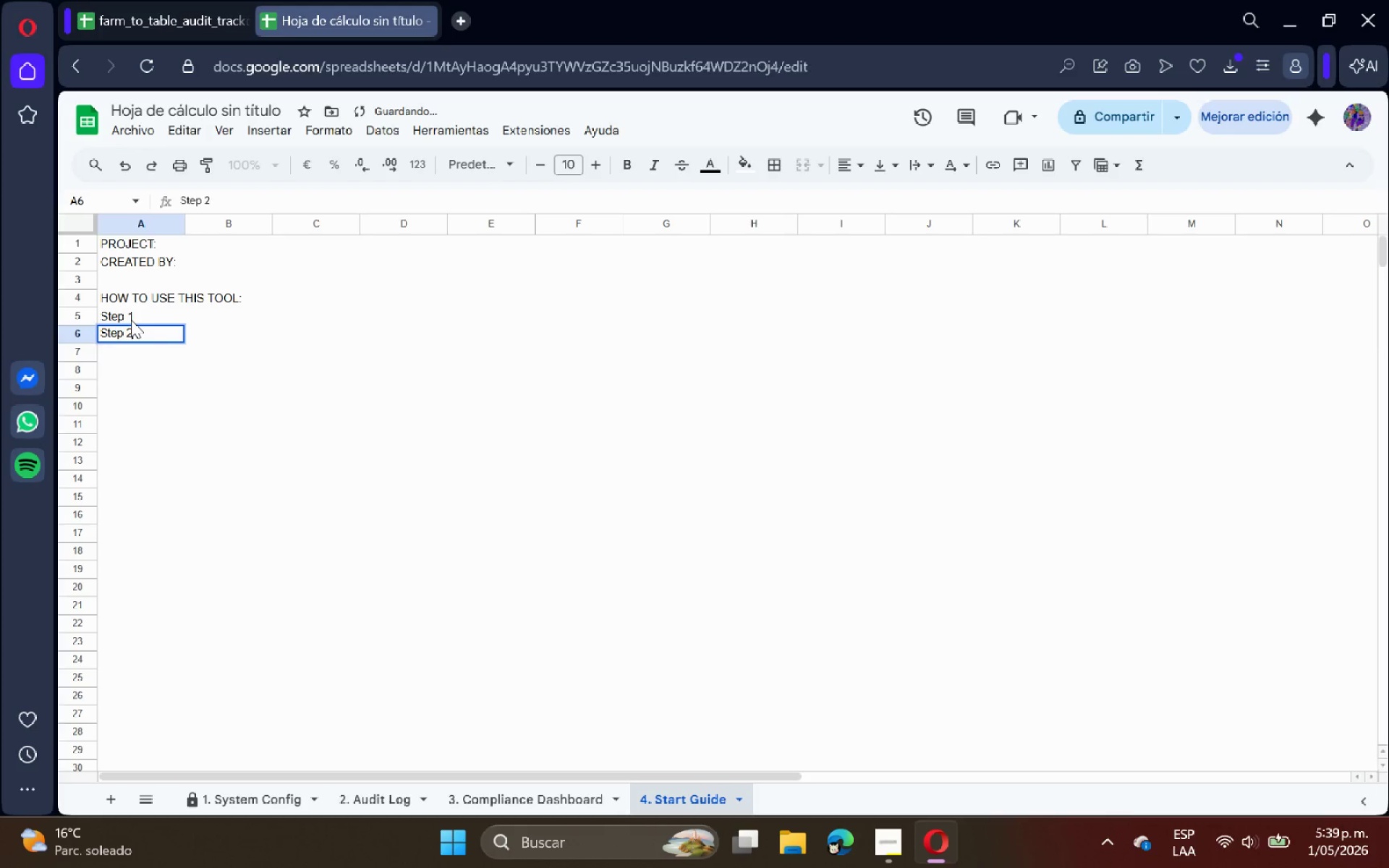 
key(Enter)
 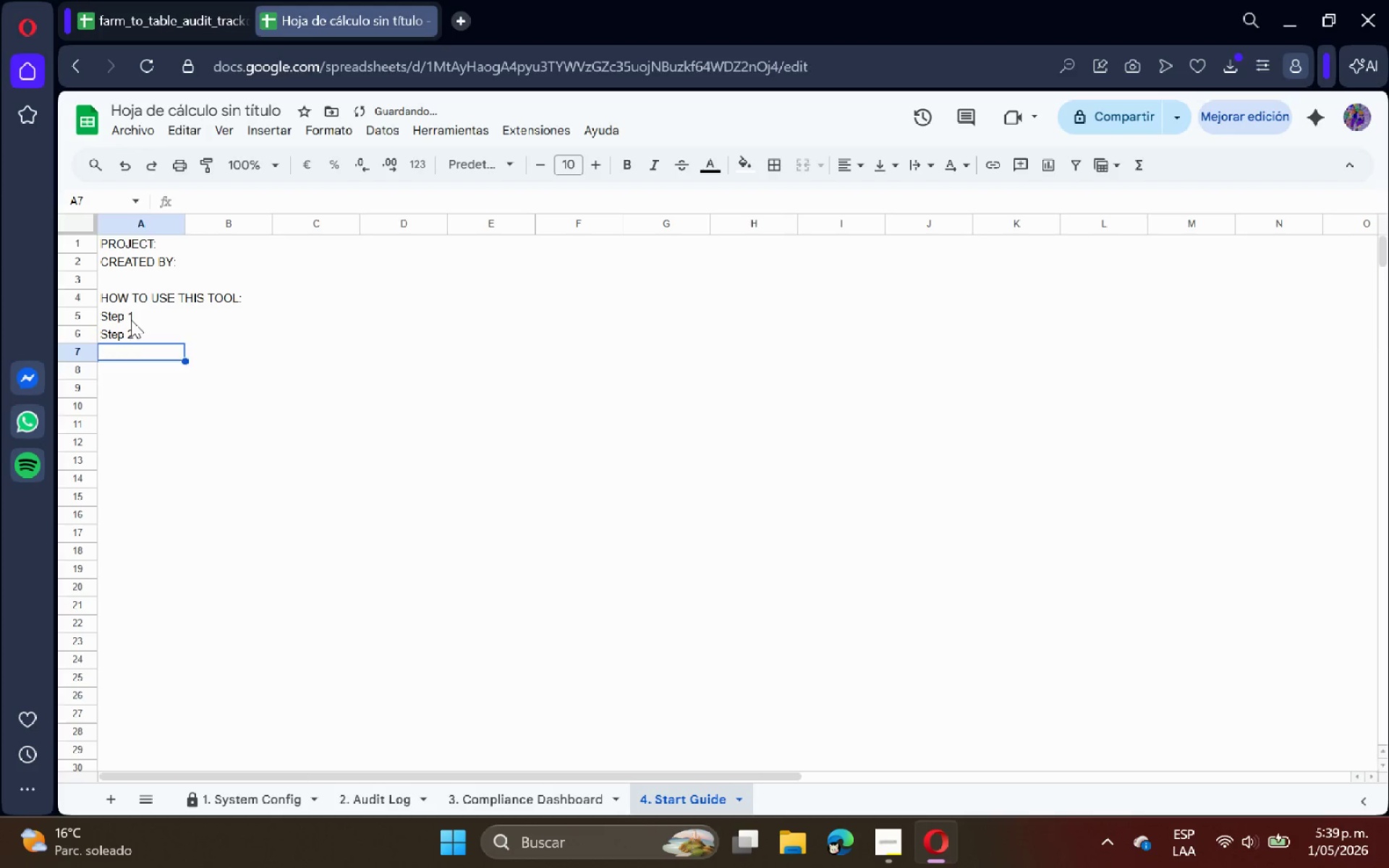 
type(Step 3)
 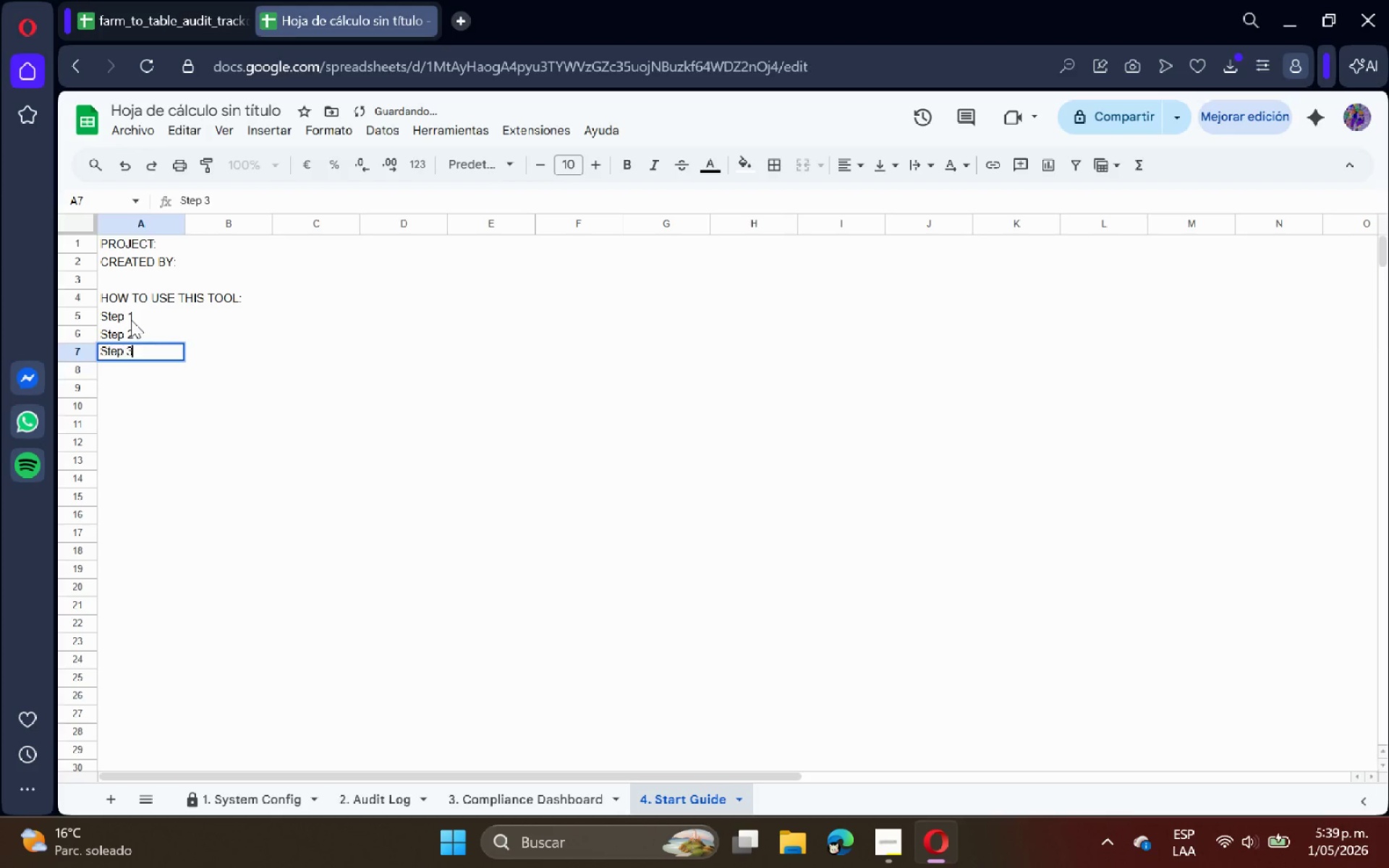 
key(Enter)
 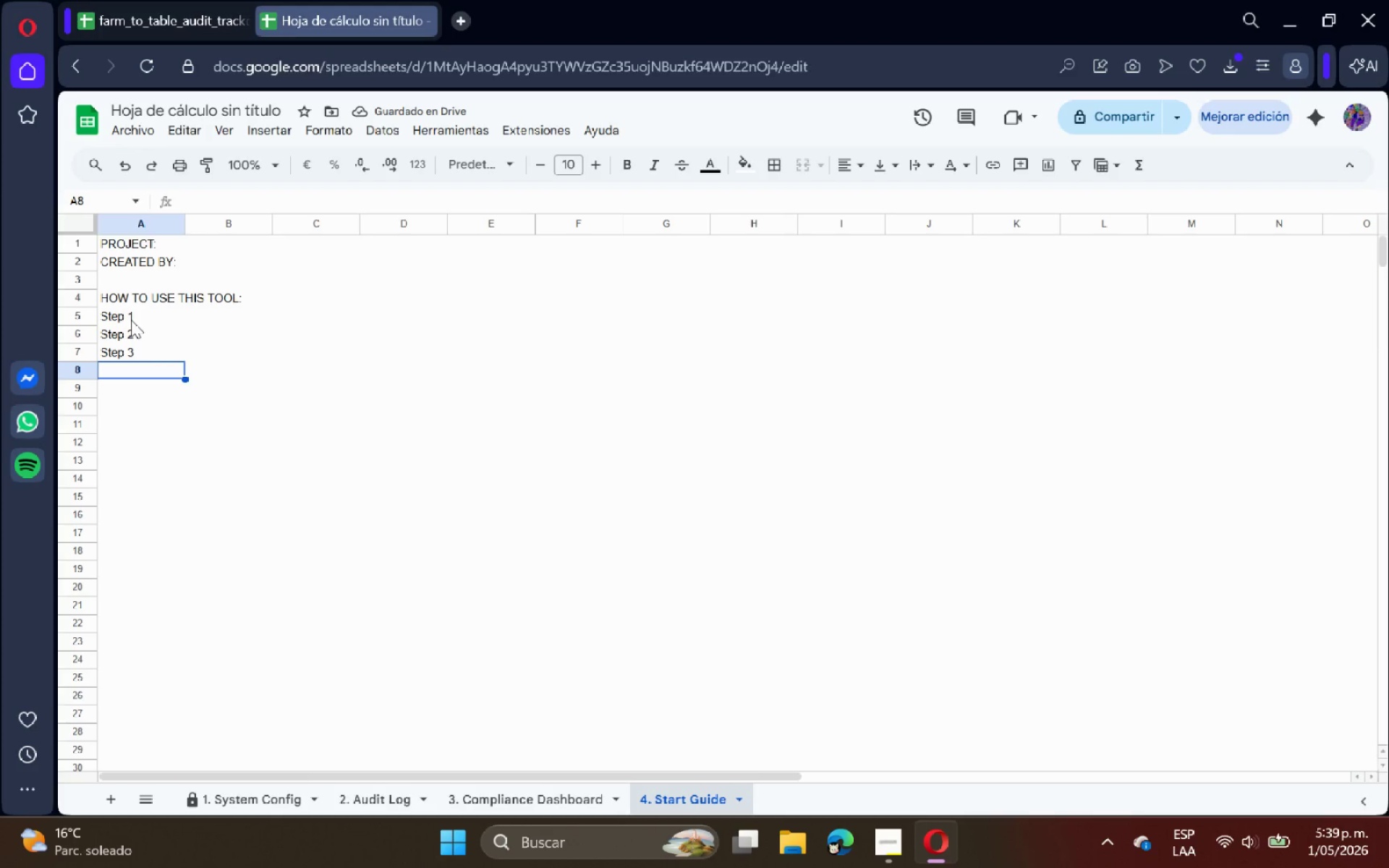 
key(ArrowUp)
 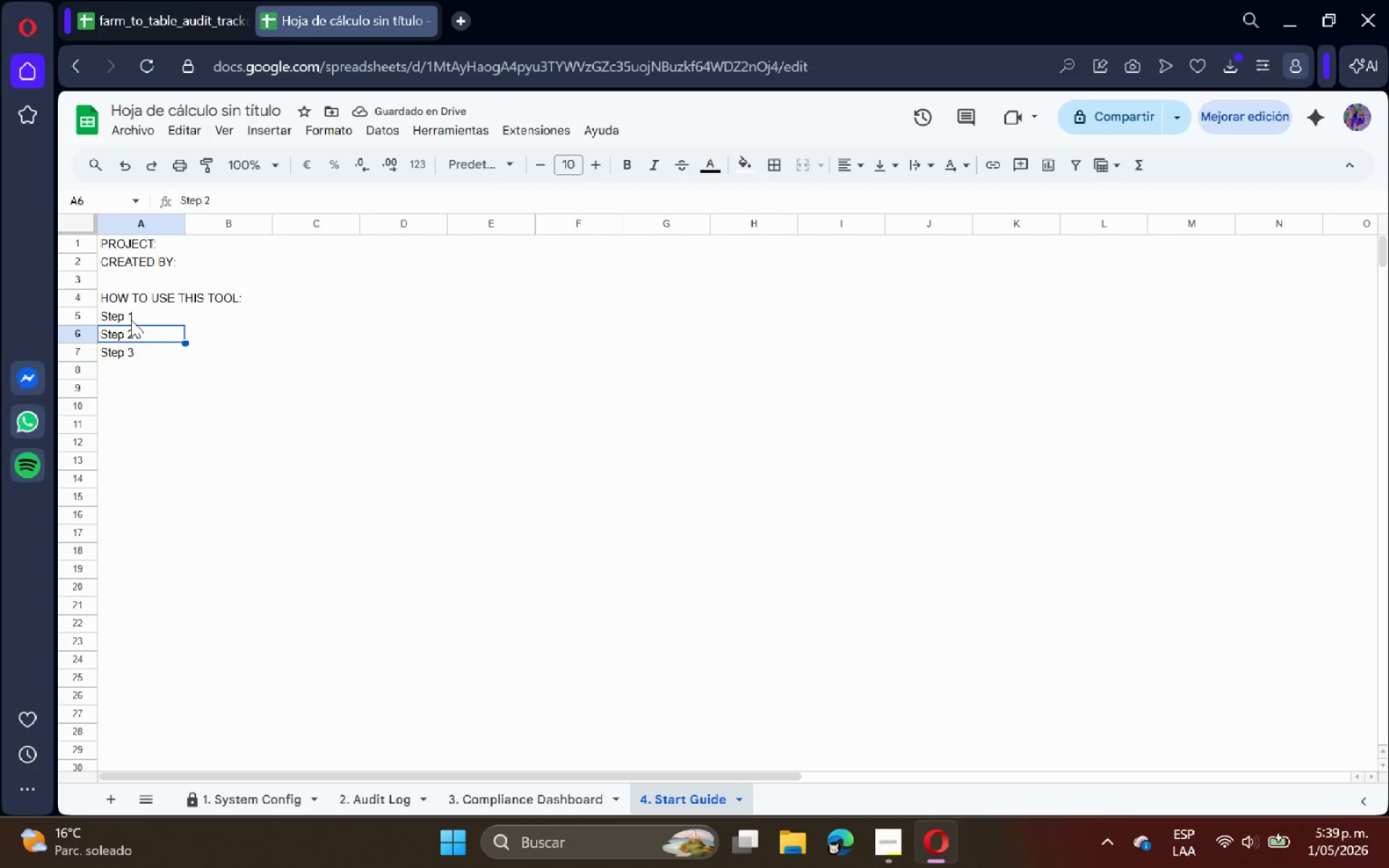 
key(ArrowUp)
 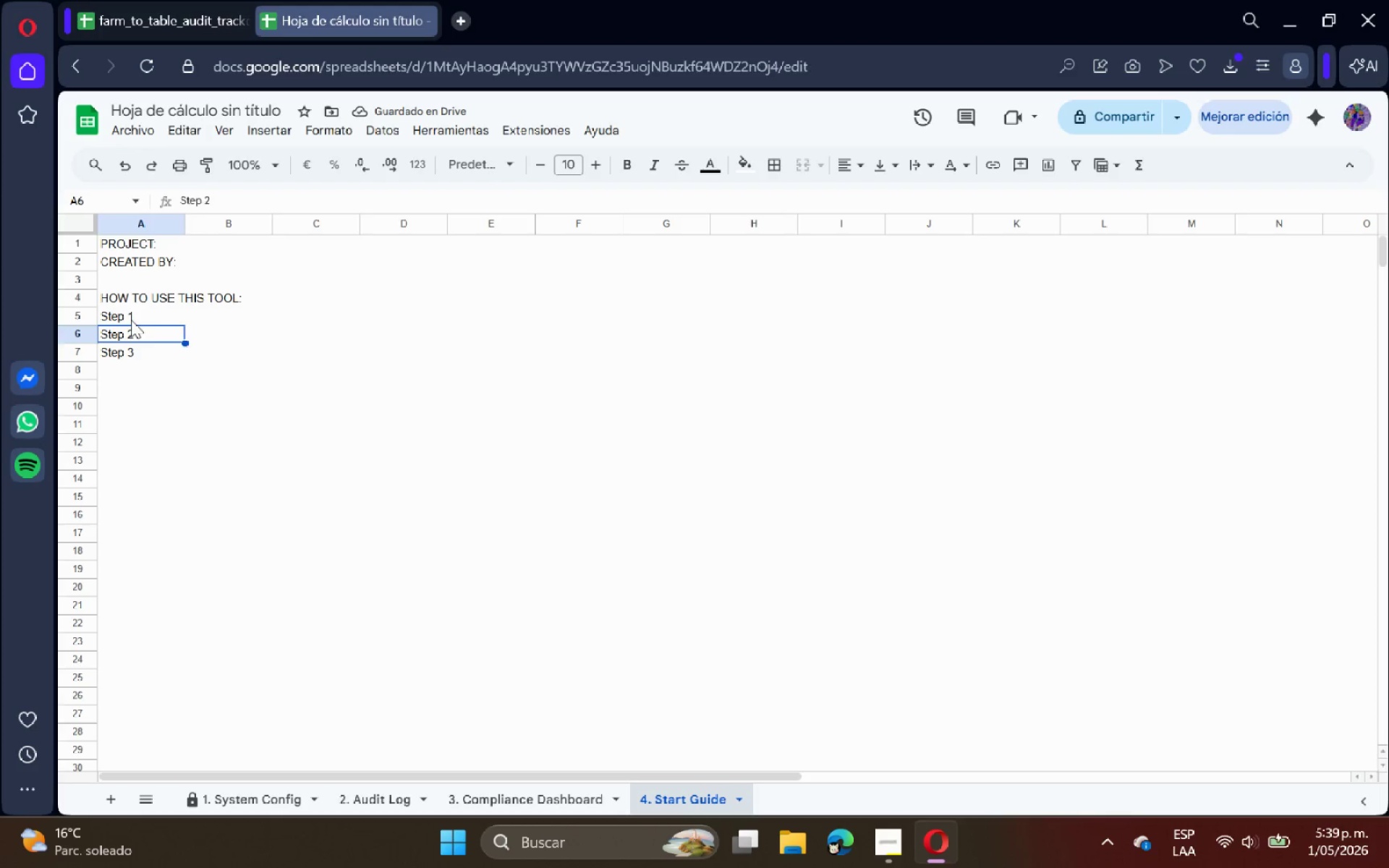 
key(ArrowUp)
 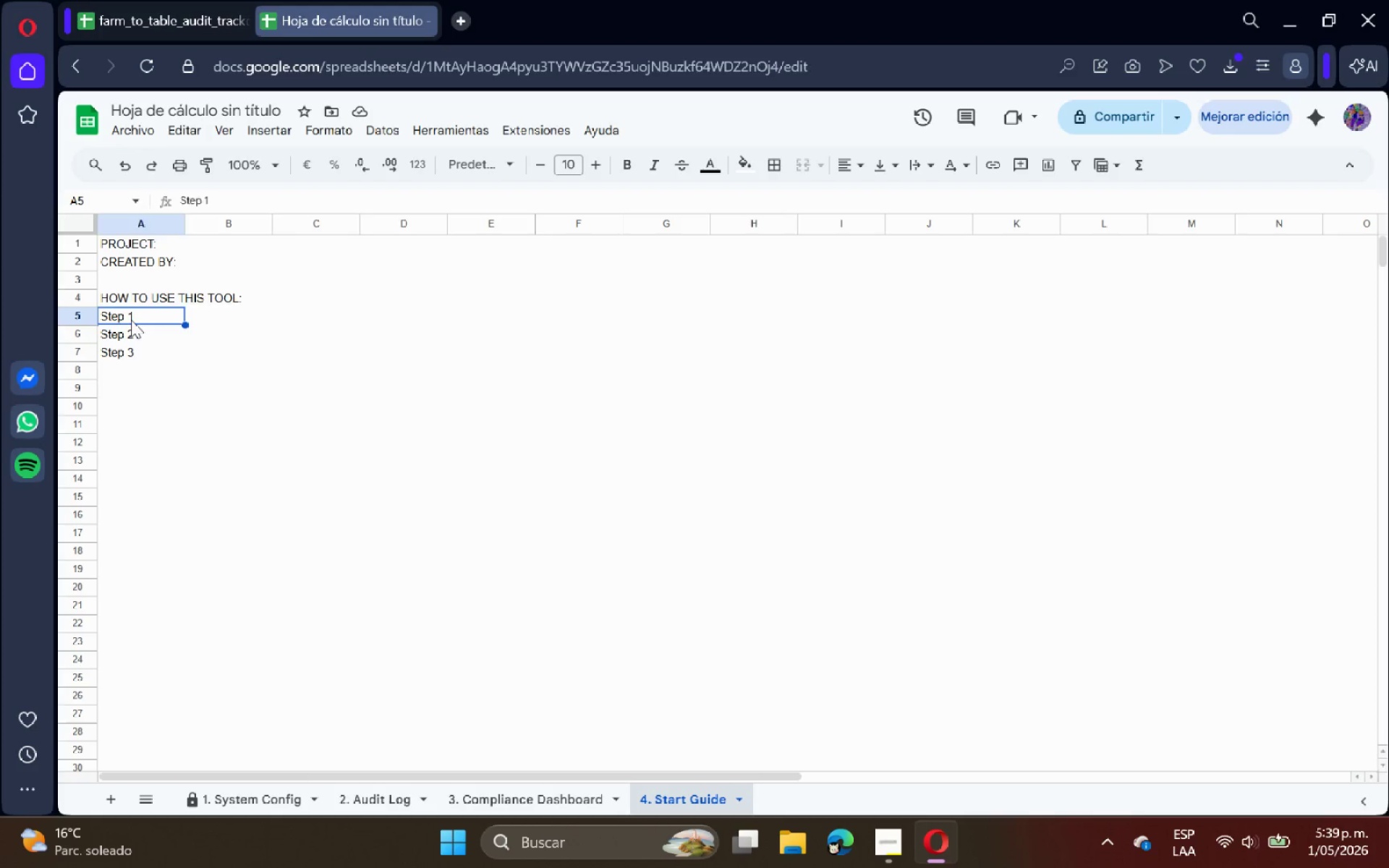 
key(ArrowRight)
 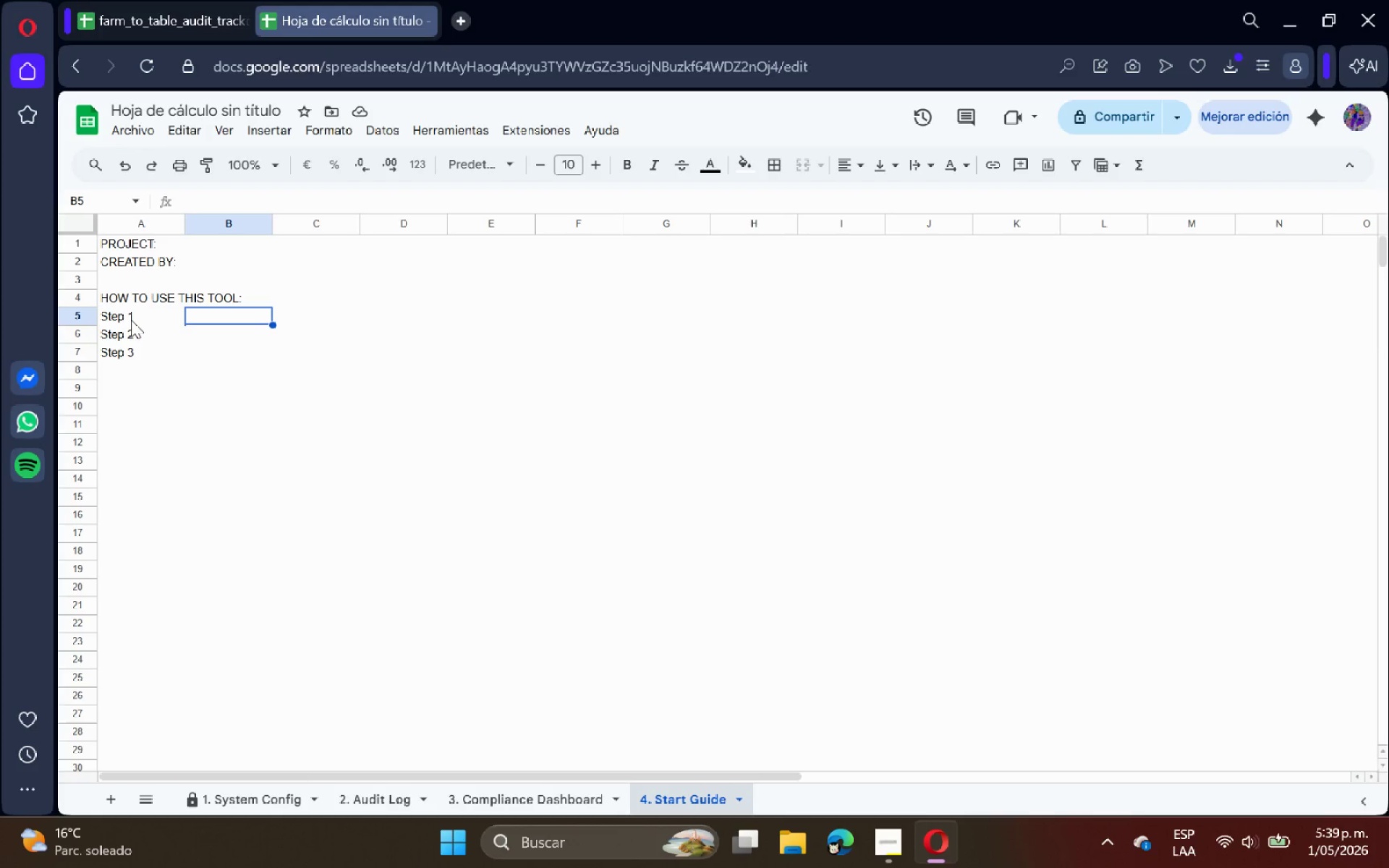 
type(Use the [2. Audit Log[ to record daily deliveries. Select the Farm and Category from the dropdowns< the Supplier)
 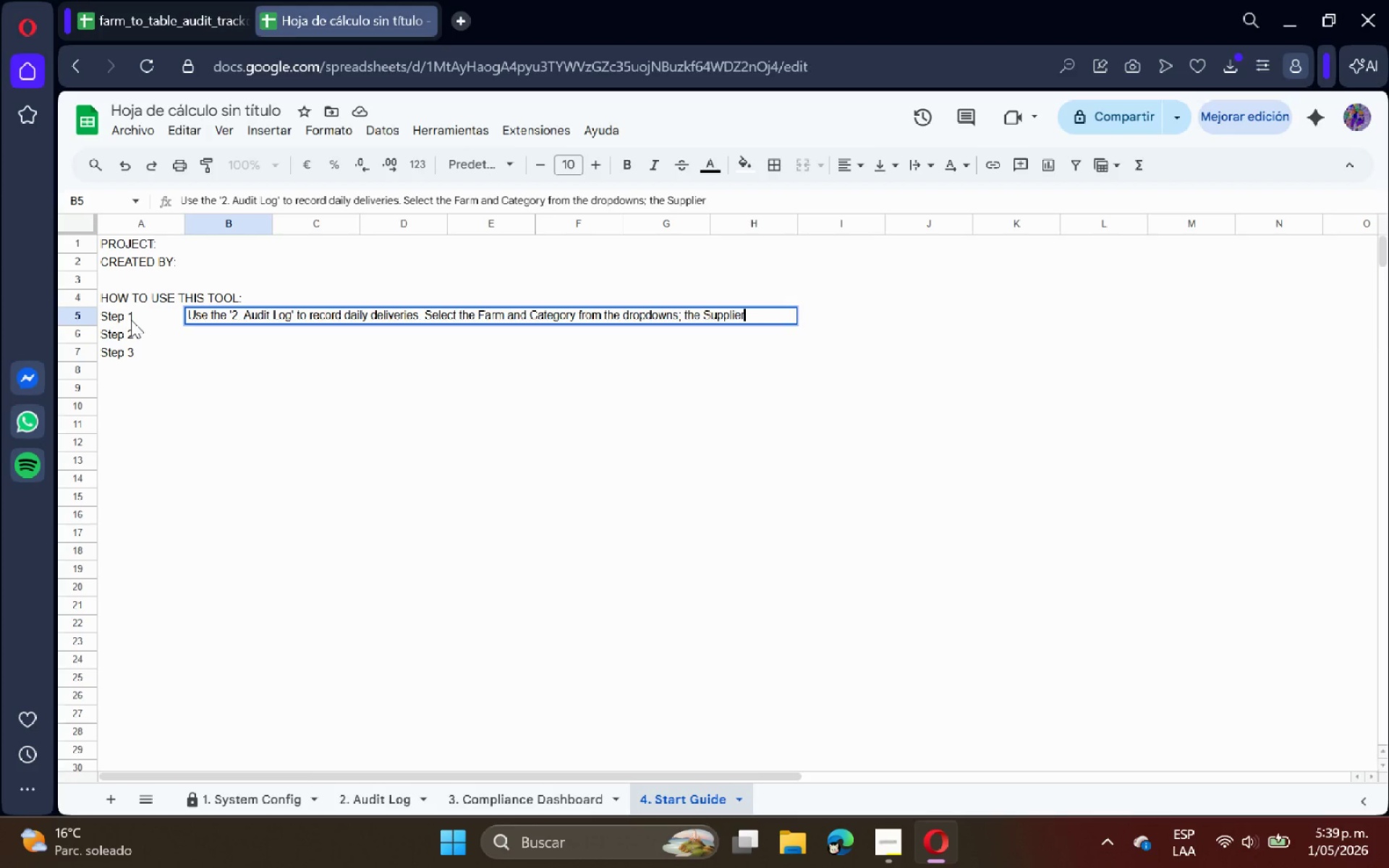 
type( ID will auto-populae)
key(Backspace)
type(te)
 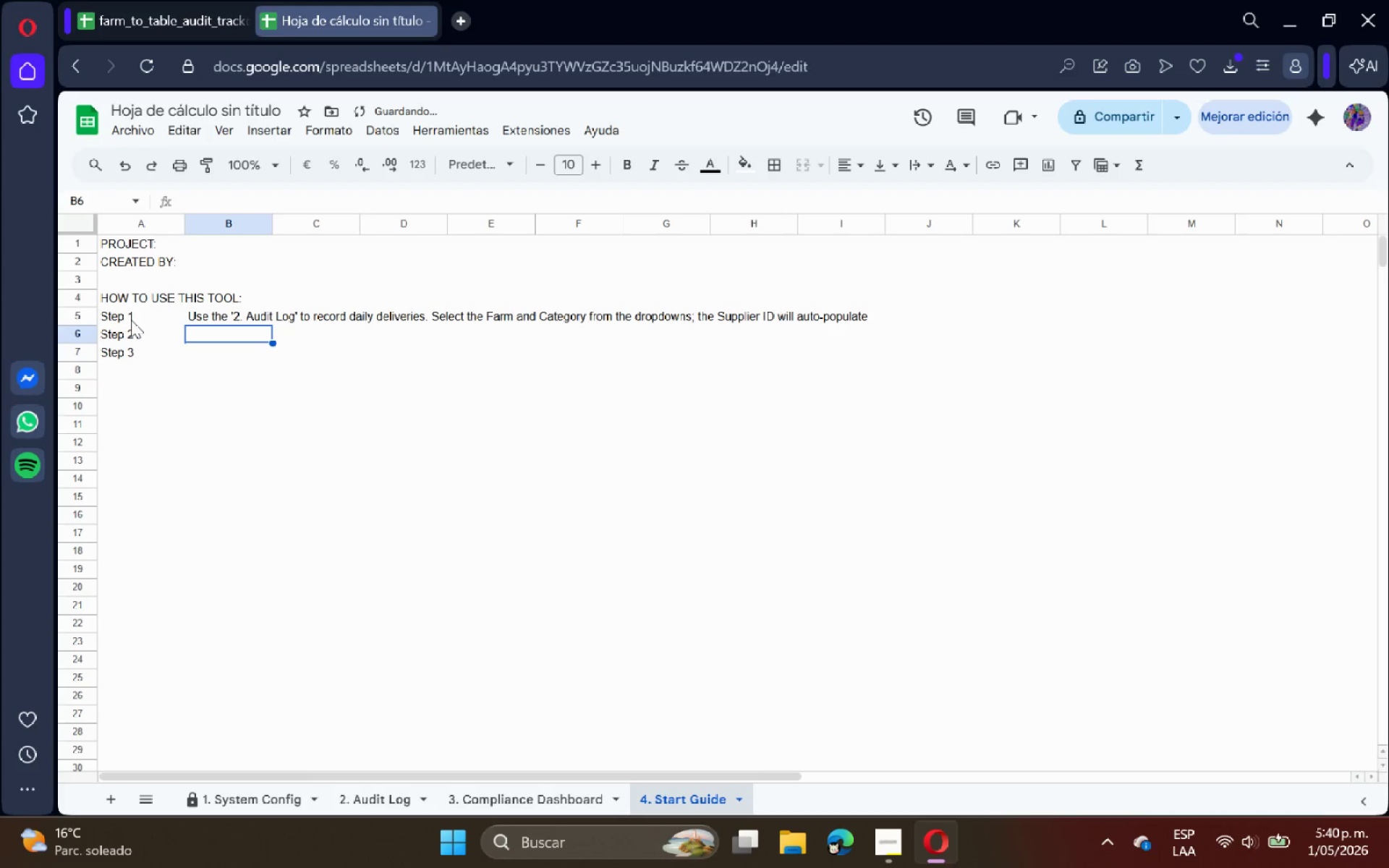 
 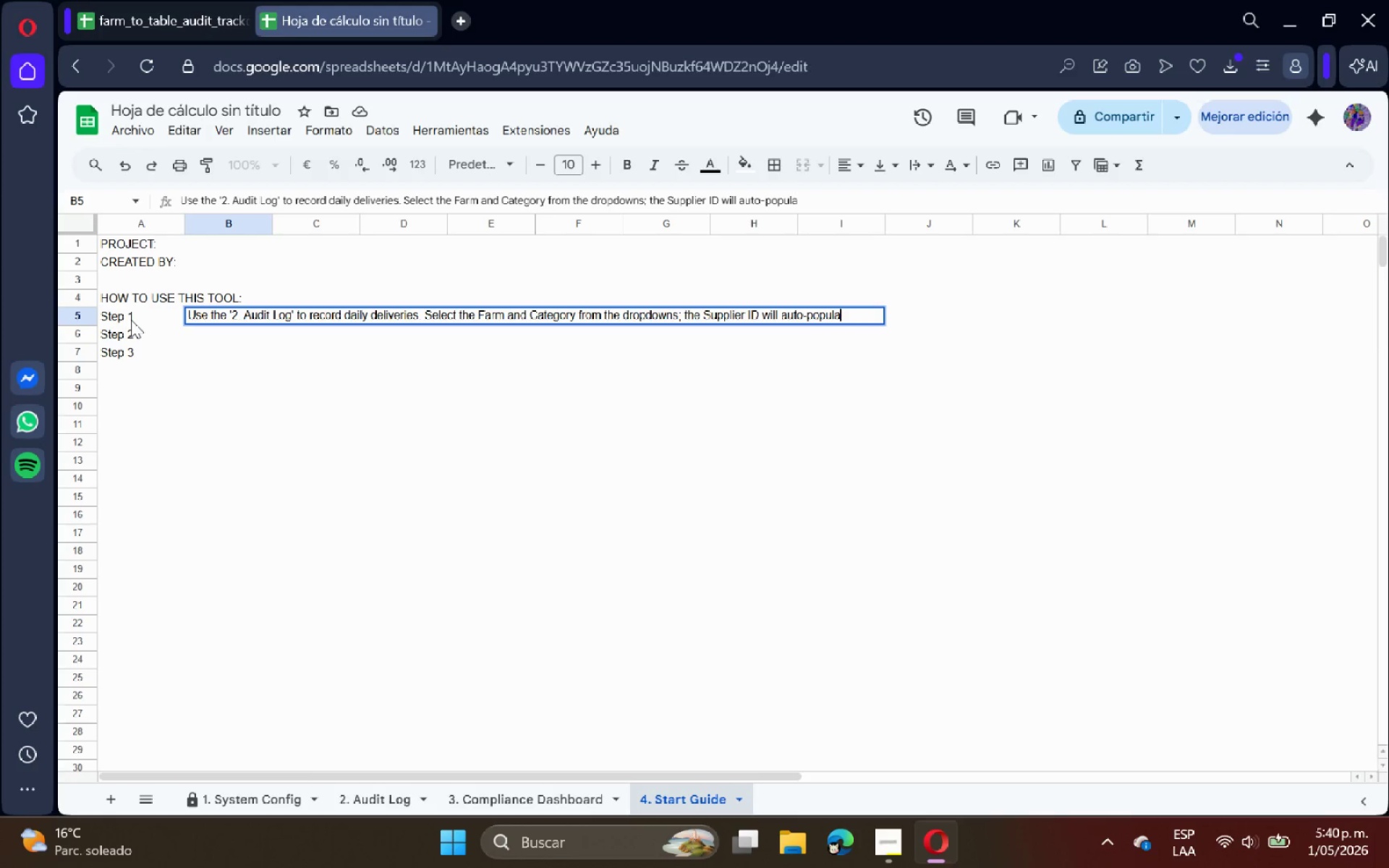 
key(Enter)
 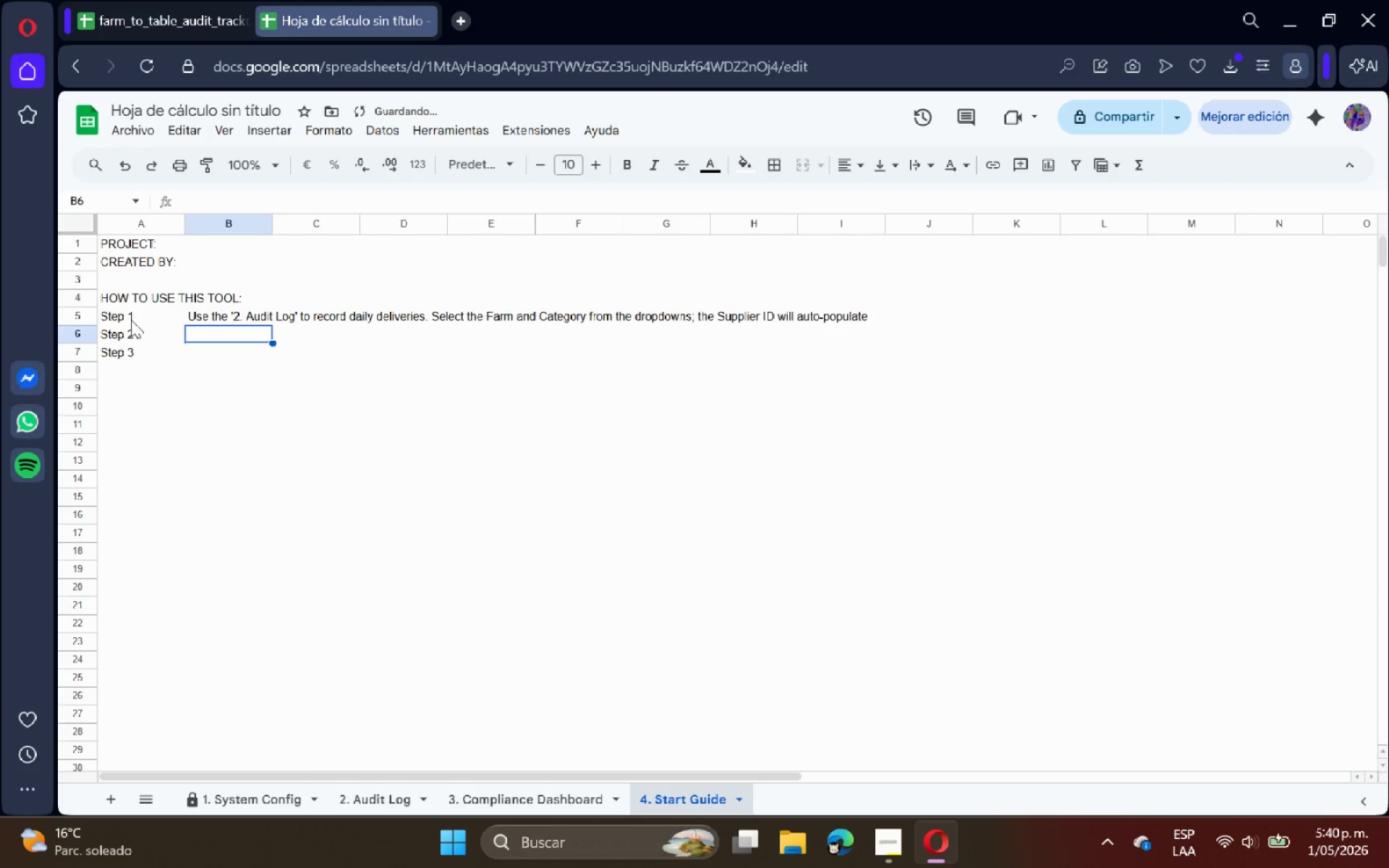 
type(Watch the Temperature column. It will instantly highlight in RED if the shipment violates FDA f)
key(Backspace)
type(safety thresholds configura)
key(Backspace)
type(red ui)
key(Backspace)
type(n the backend.)
 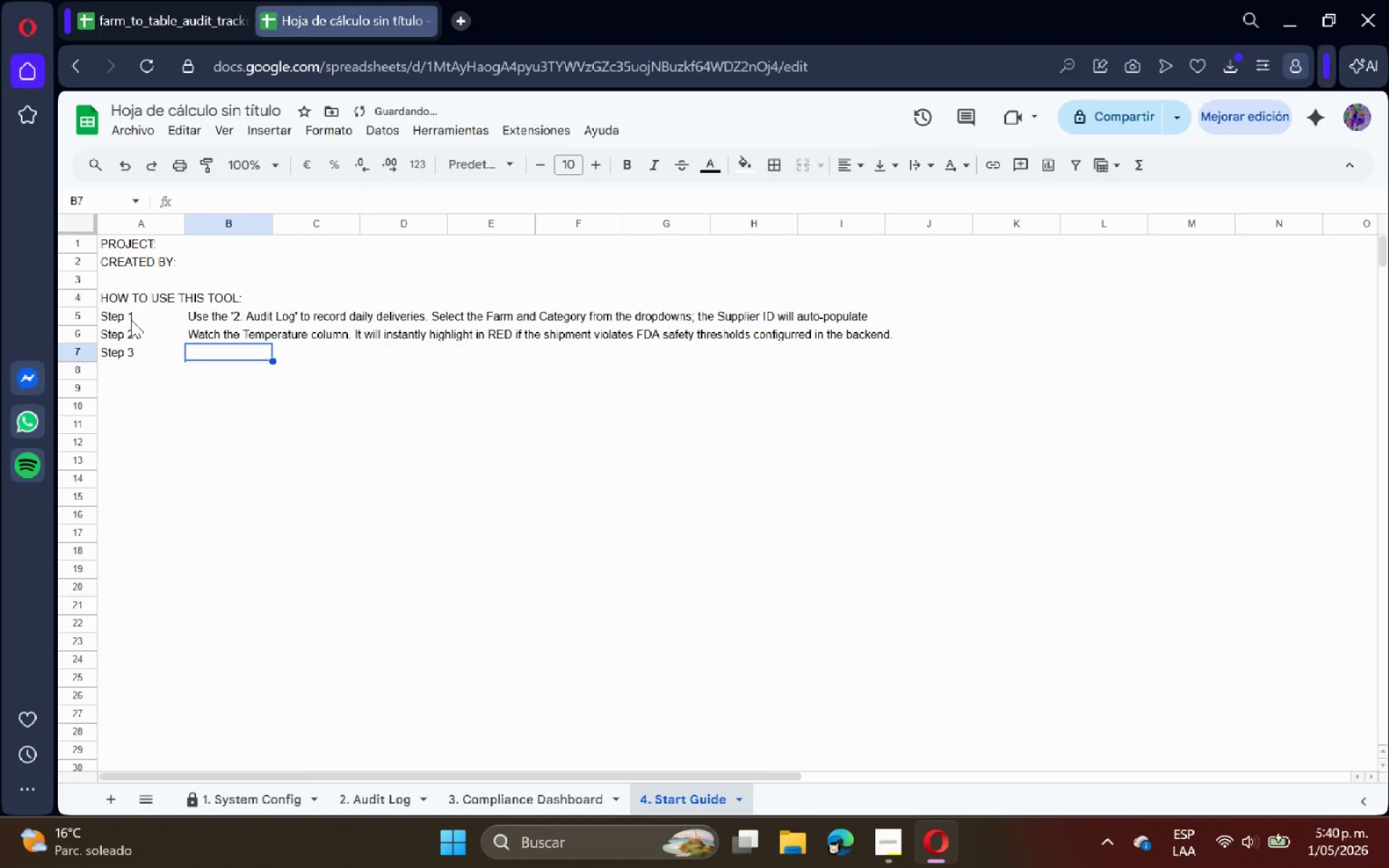 
 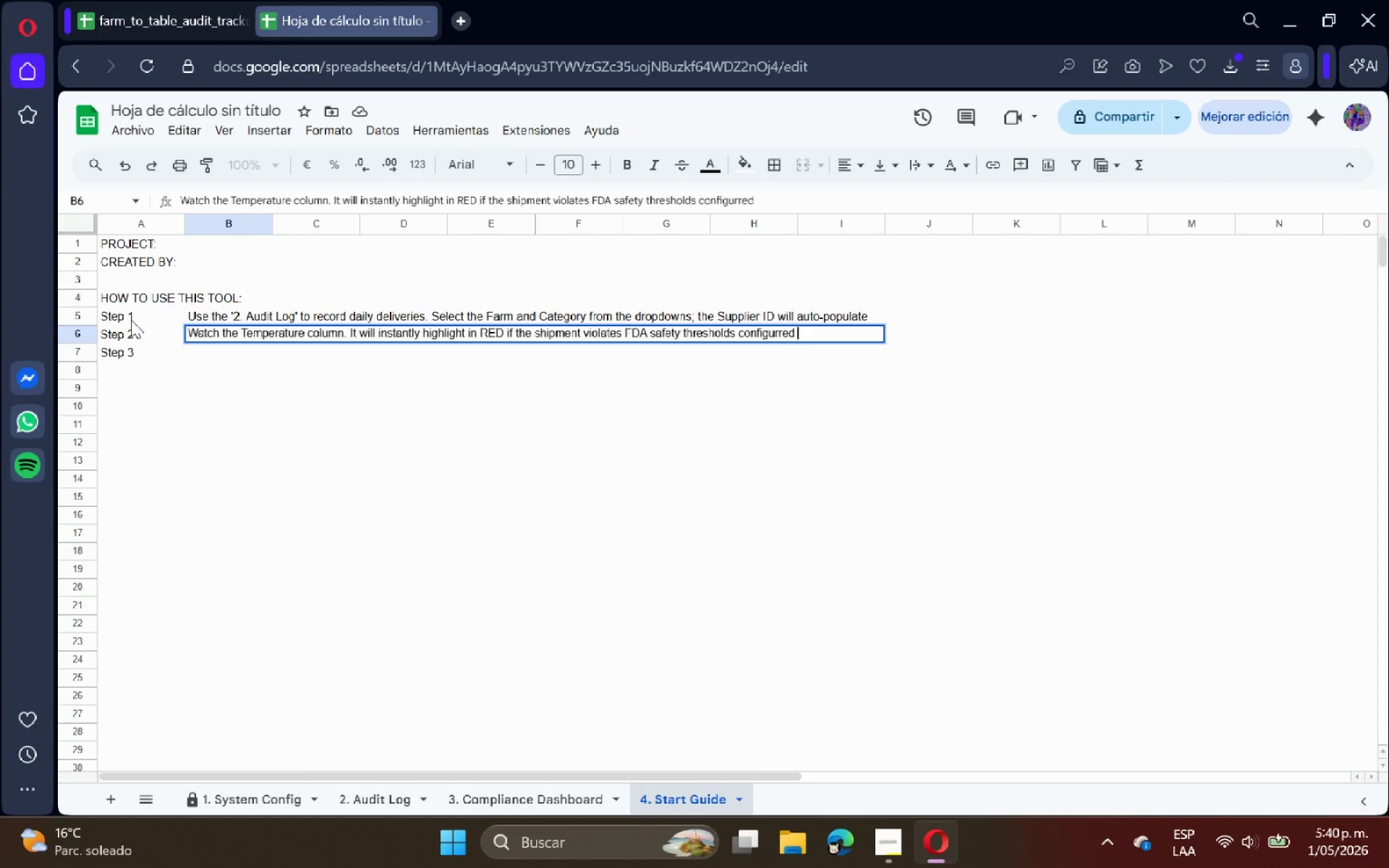 
key(Enter)
 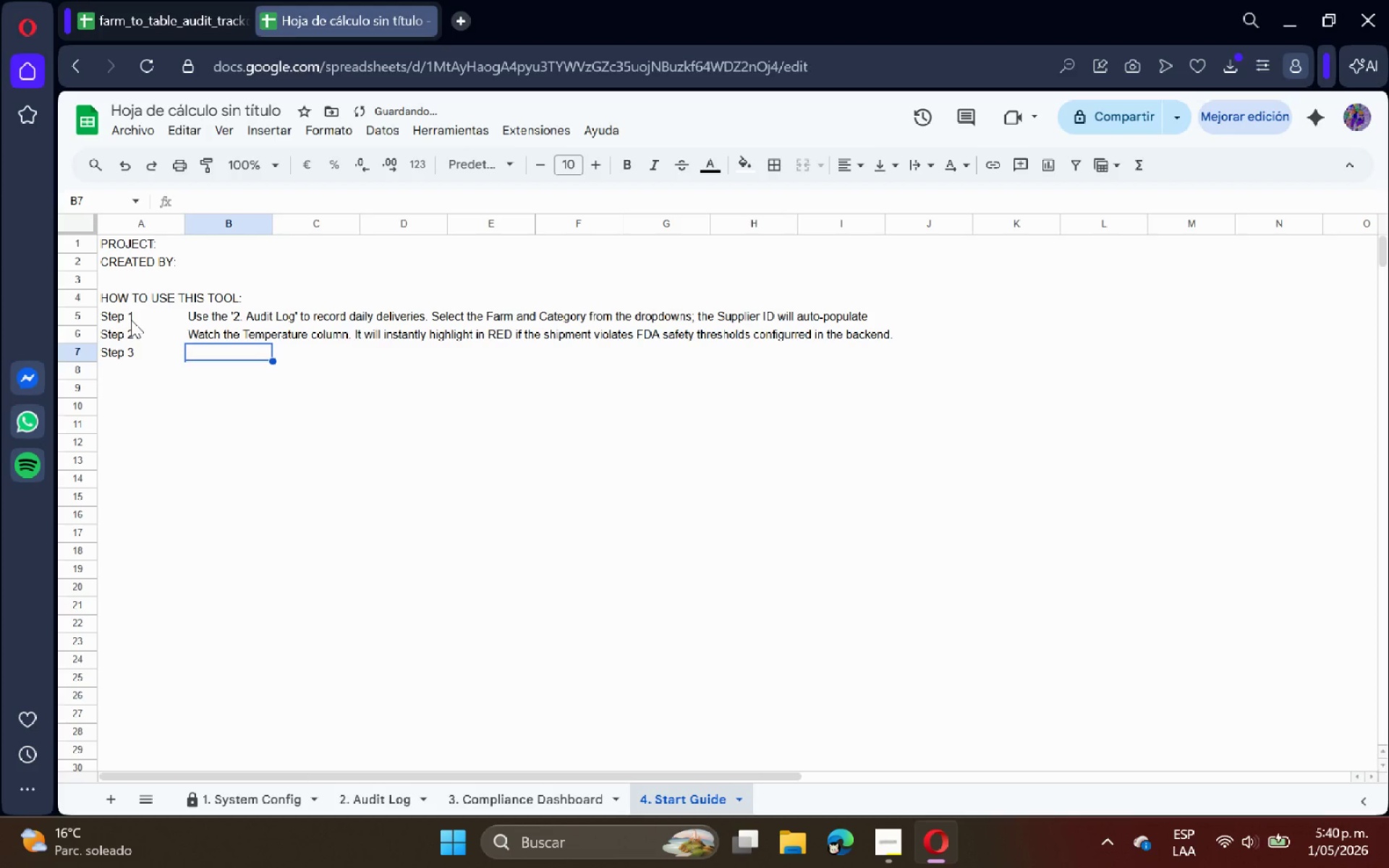 
type(Use the Slicer on the [3. Compliance Dashboard[ to filter failure analyses )
 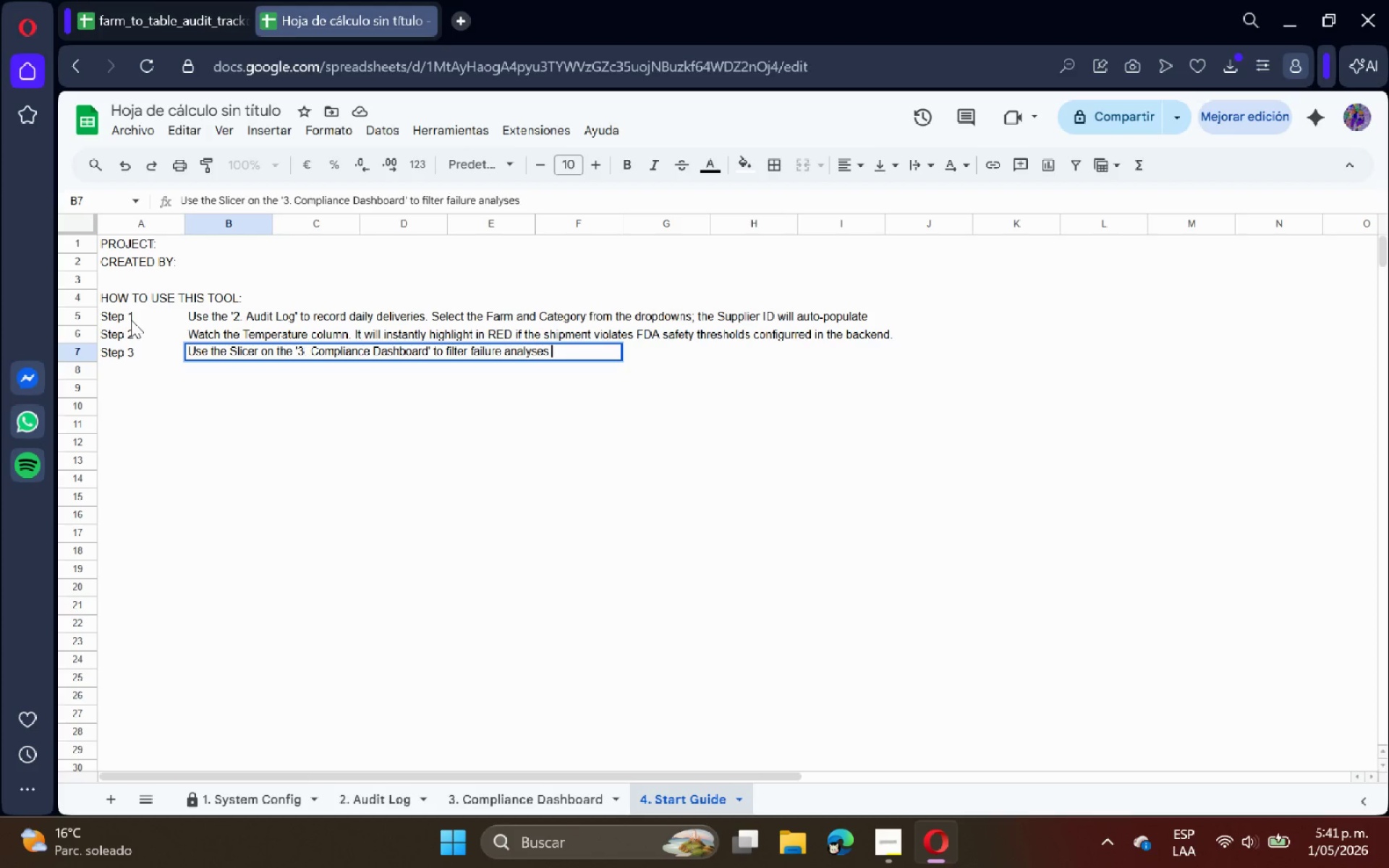 
type(by ingresi)
key(Backspace)
key(Backspace)
type(dient category.)
 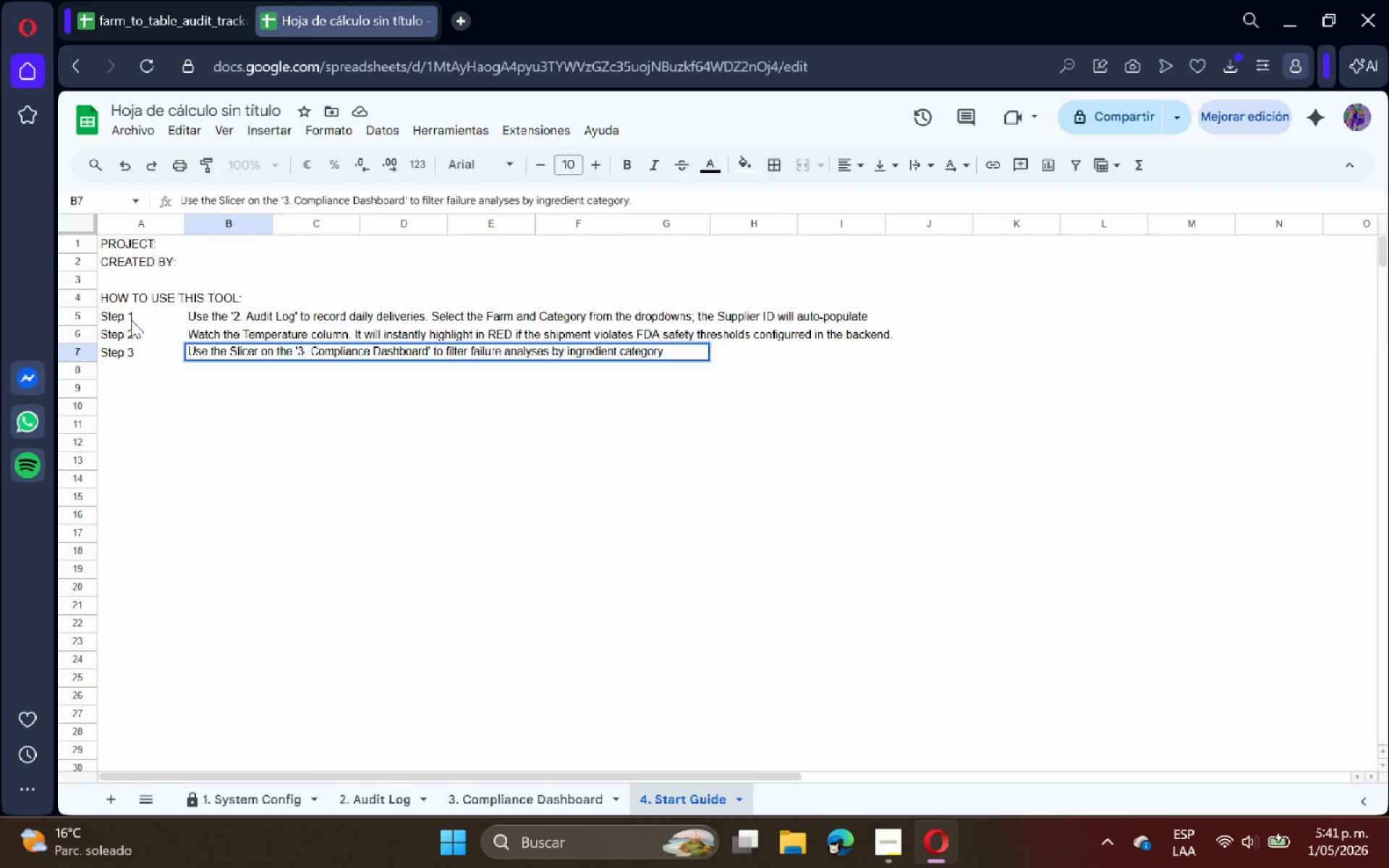 
key(Enter)
 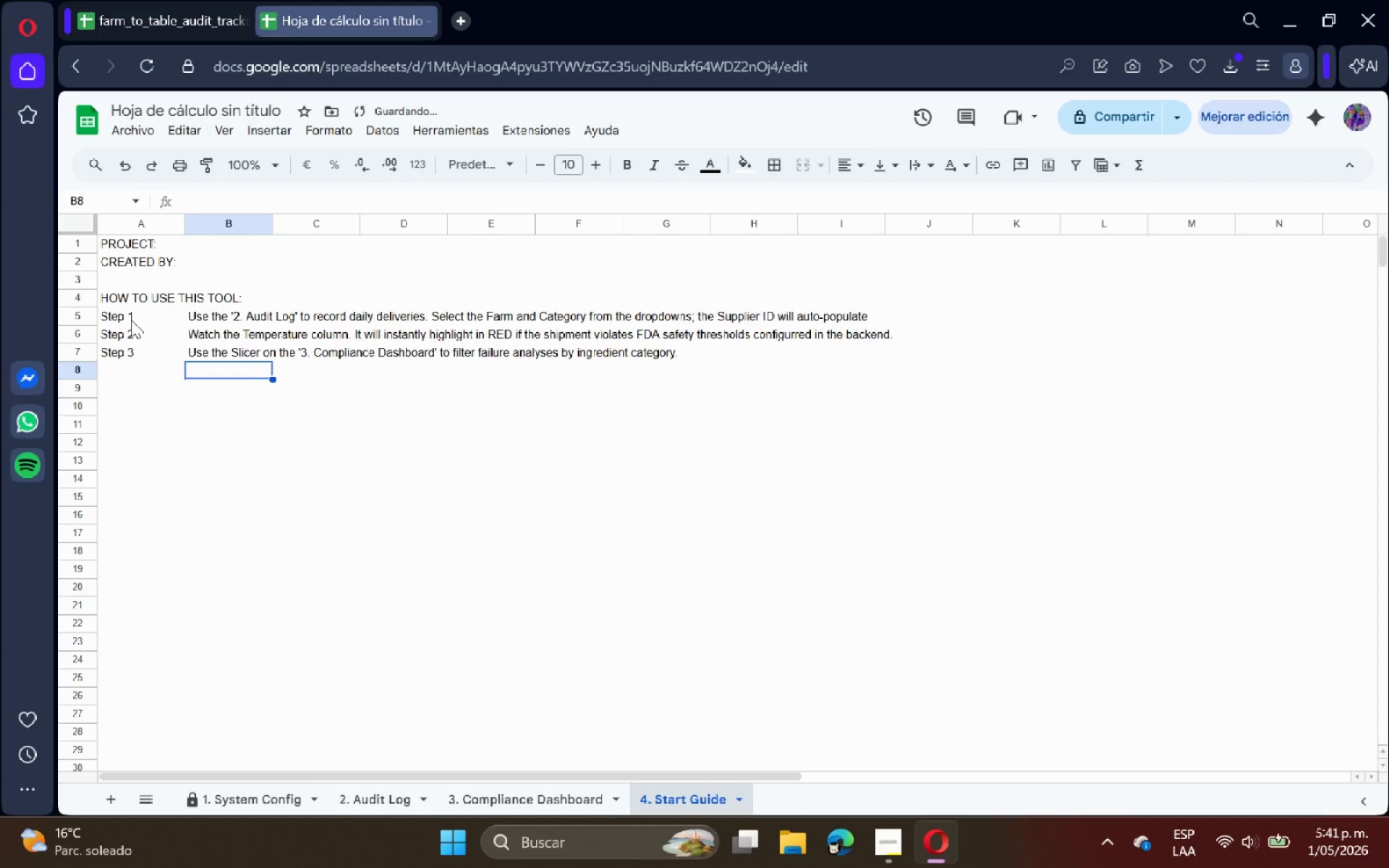 
key(ArrowLeft)
 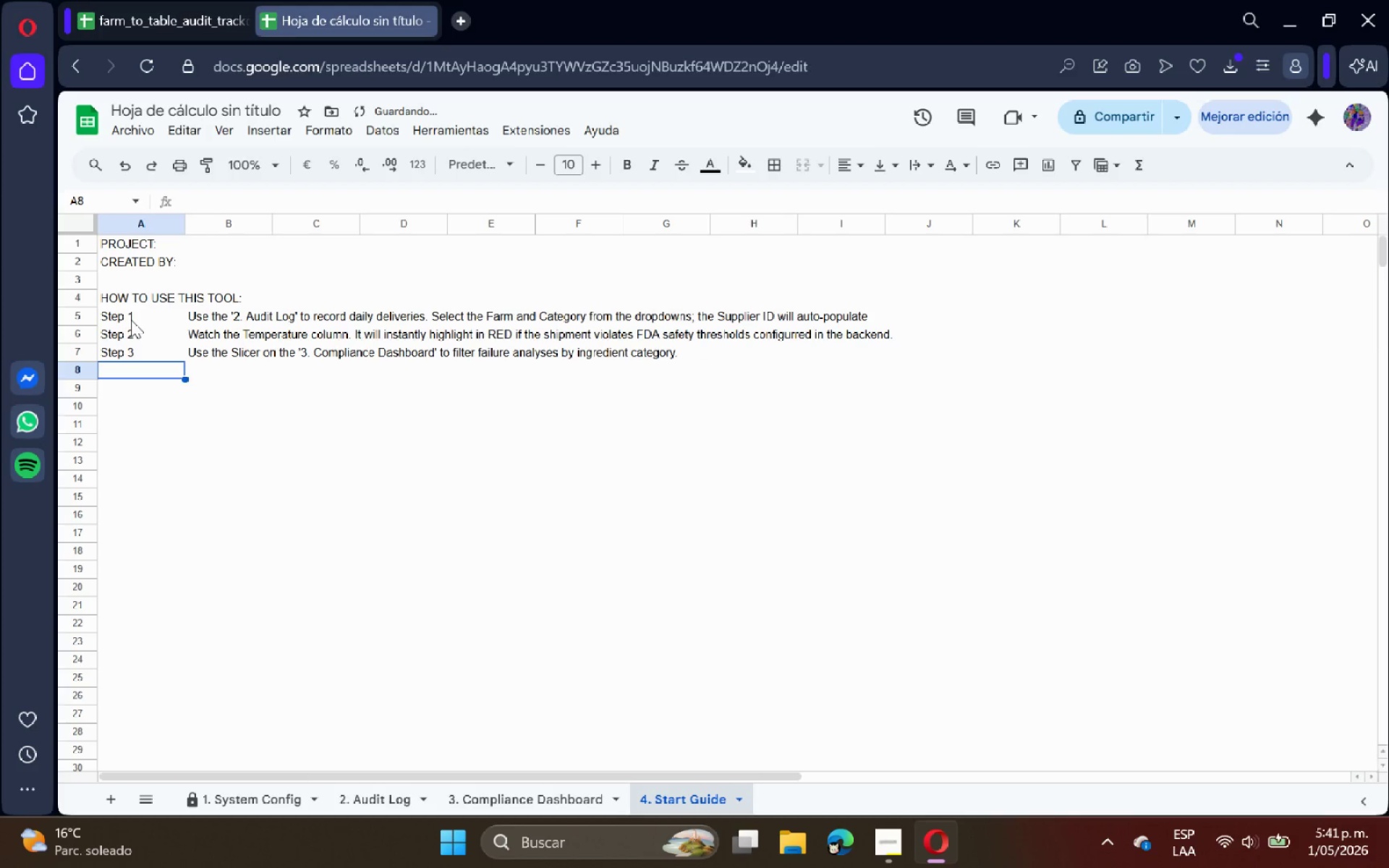 
type(Step 4)
 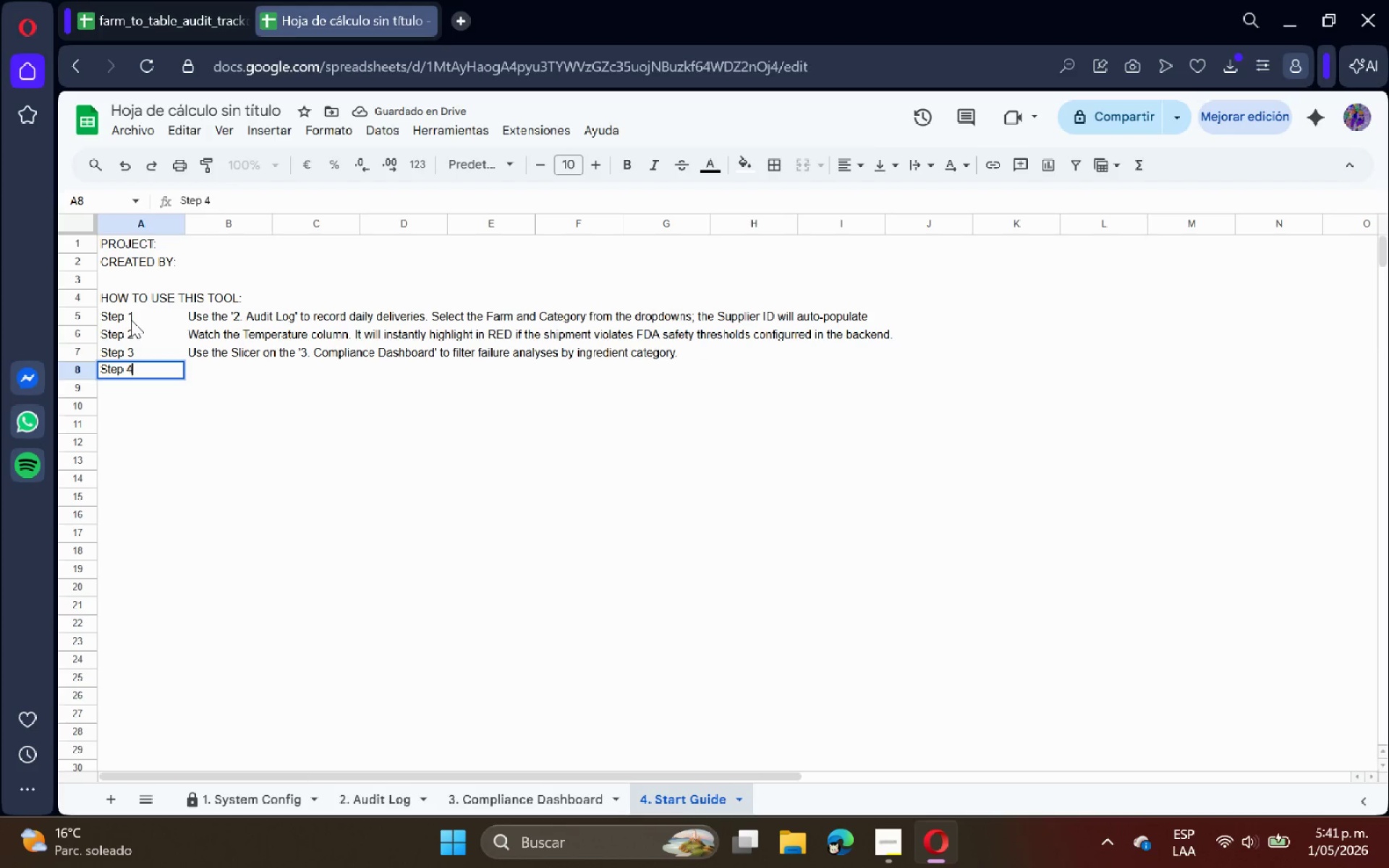 
key(Enter)
 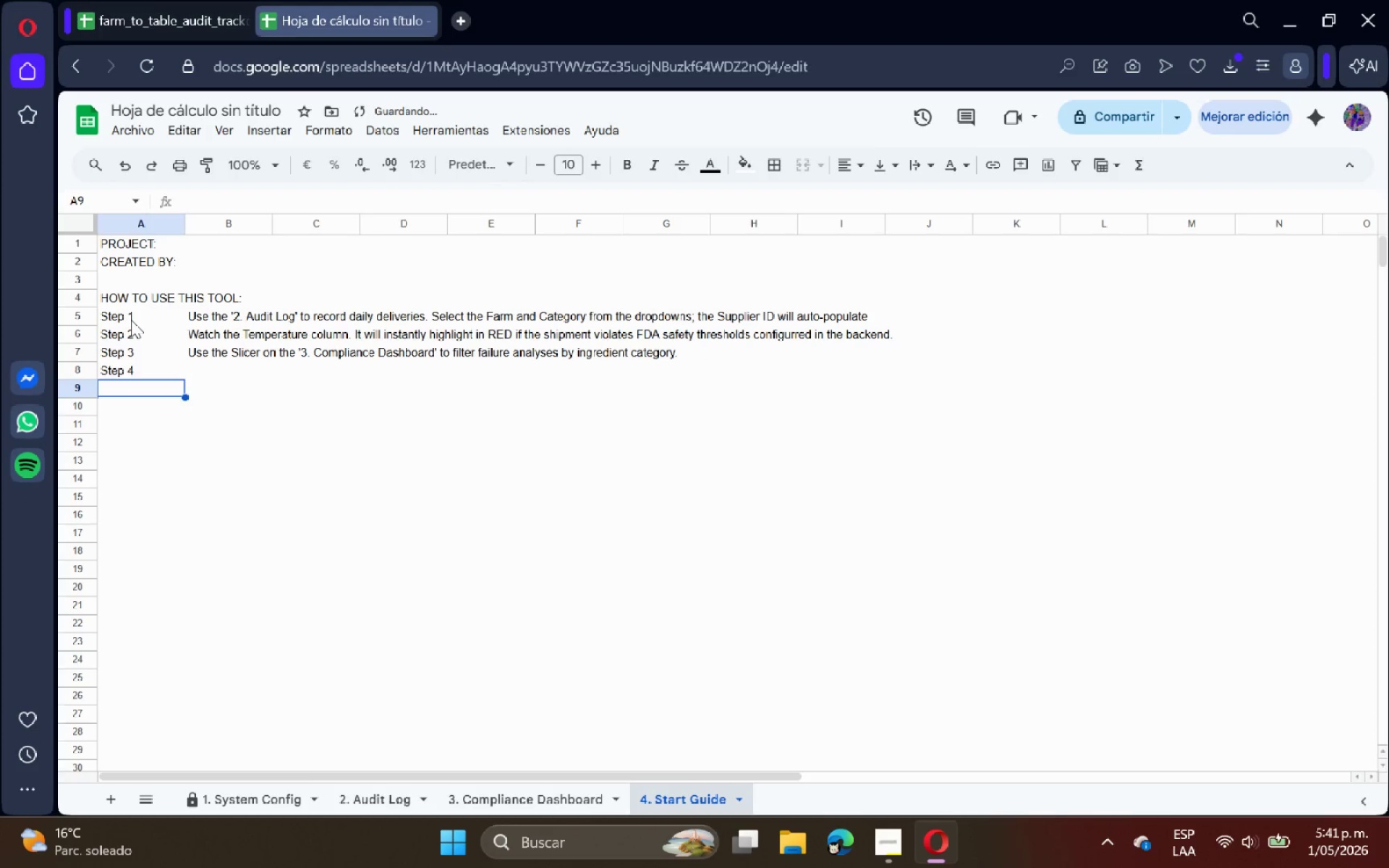 
key(ArrowRight)
 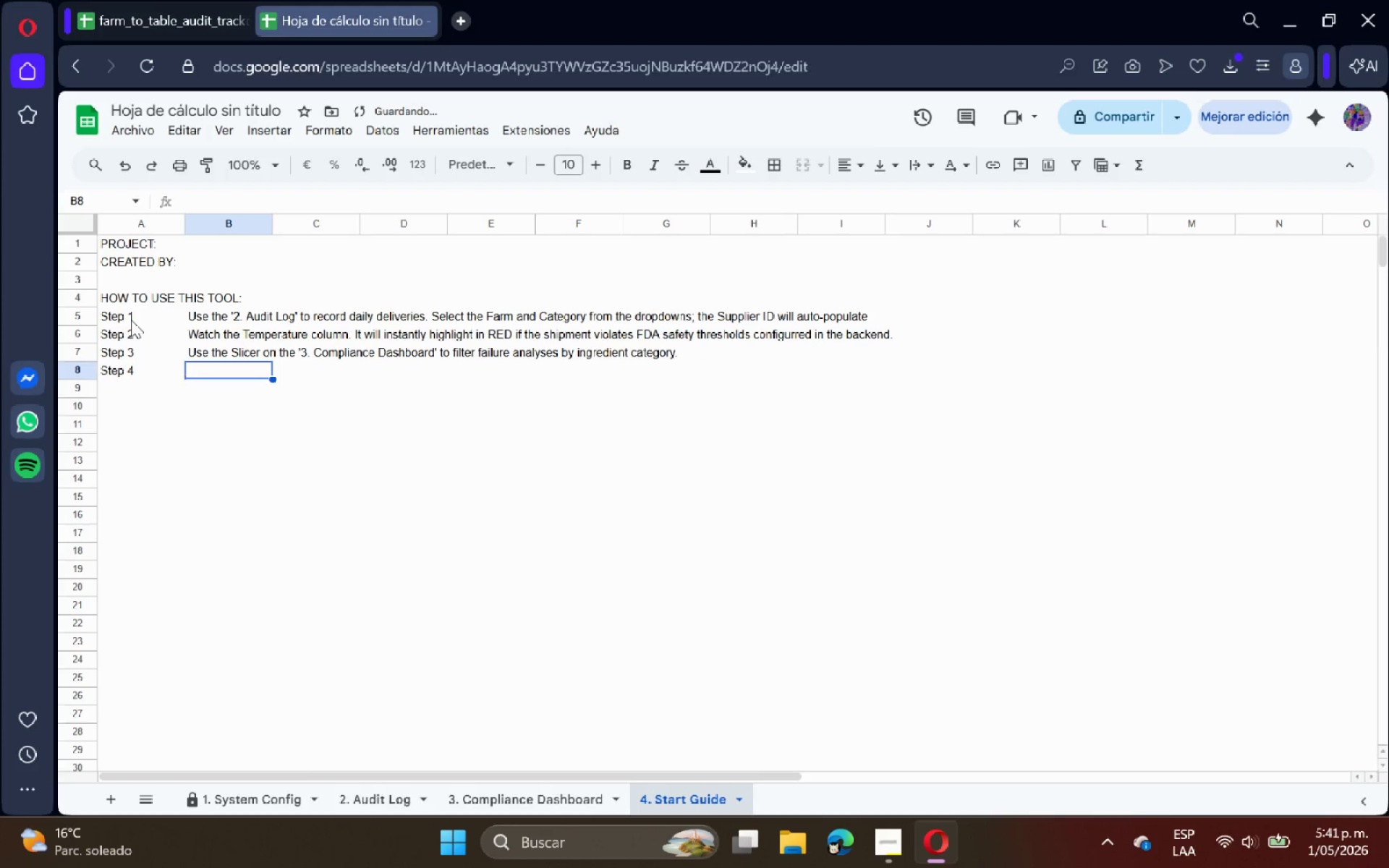 
key(ArrowUp)
 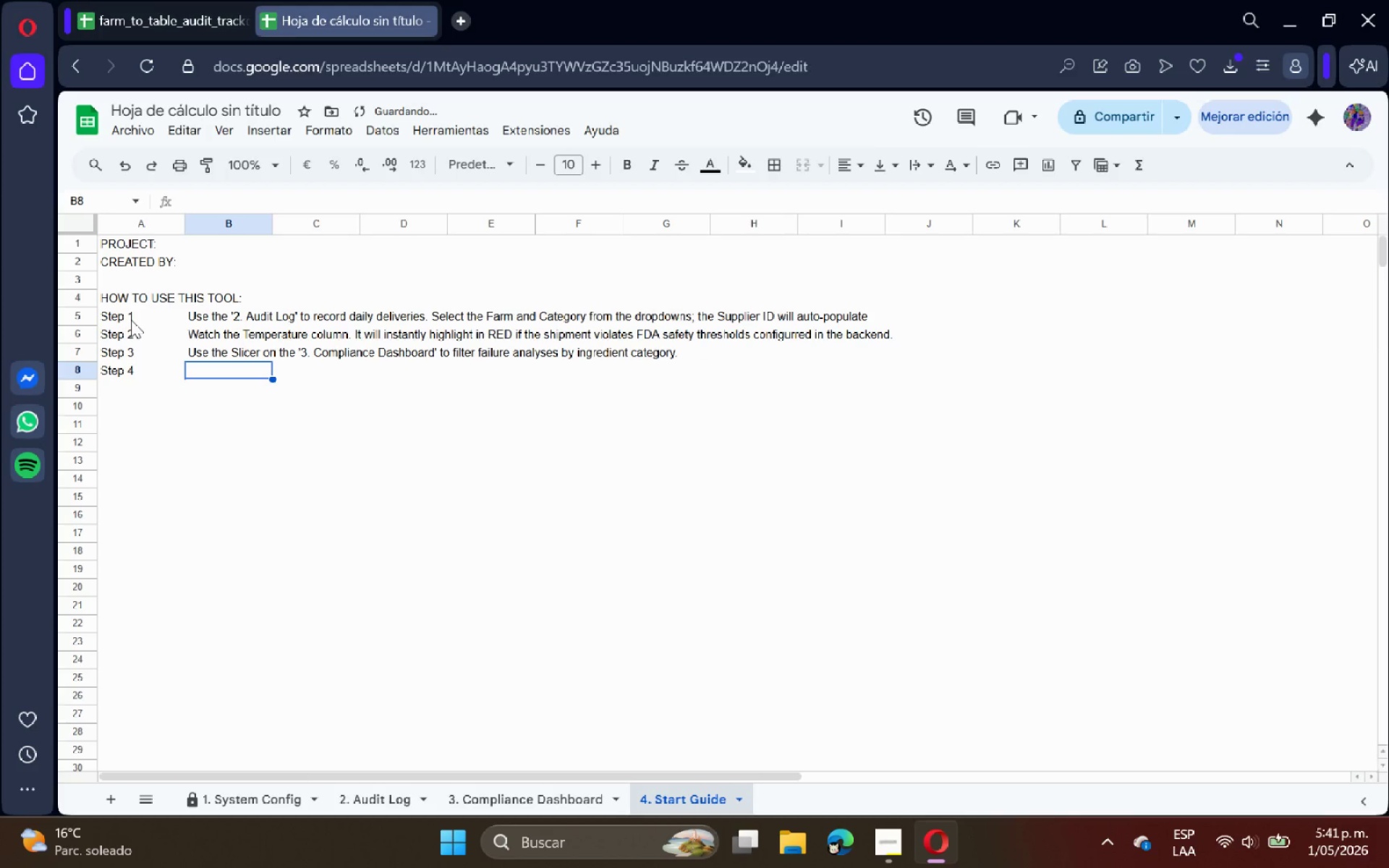 
type(Monitor the [High-Risk Watchlist[ on the dashboards)
key(Backspace)
 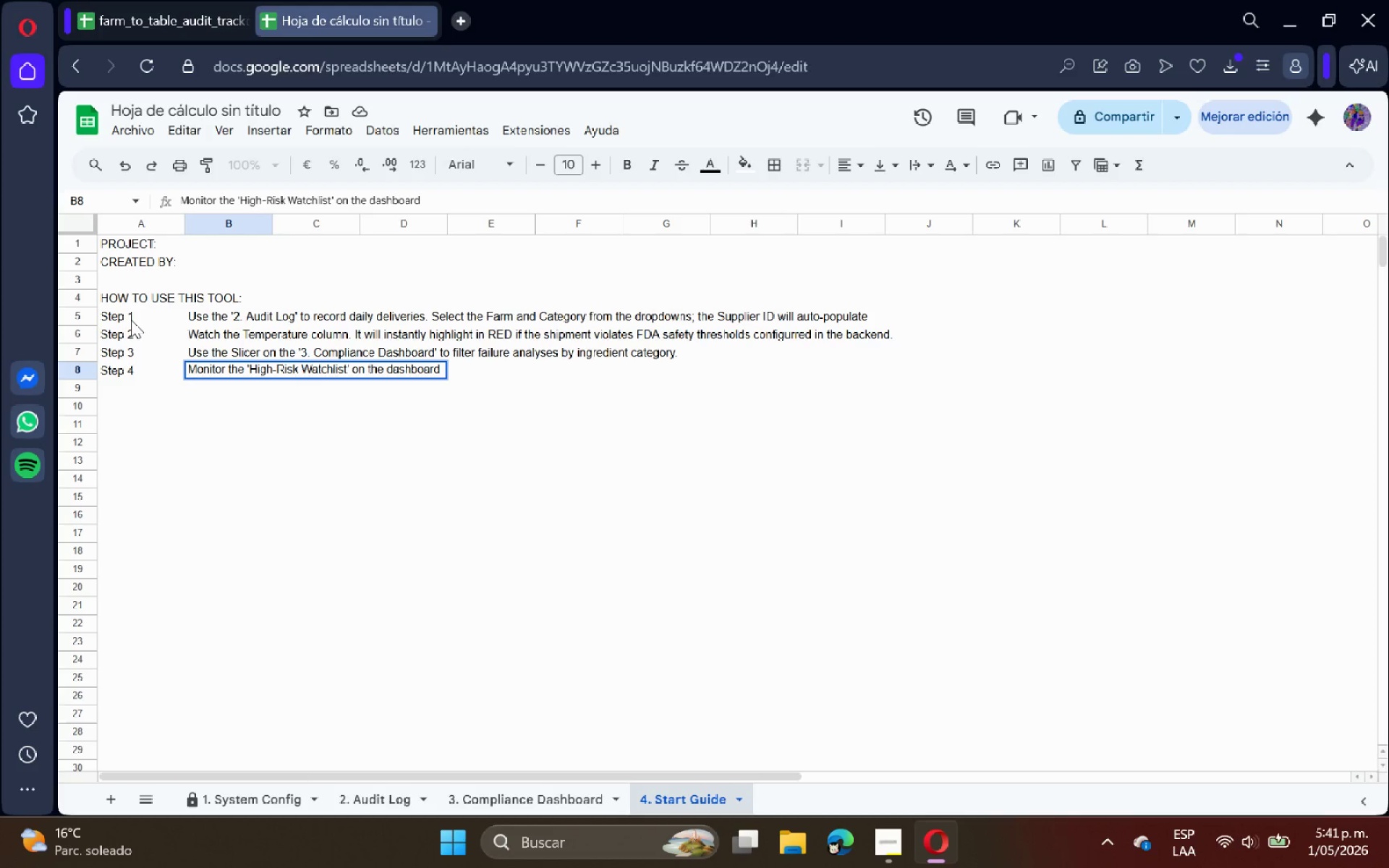 
wait(7.06)
 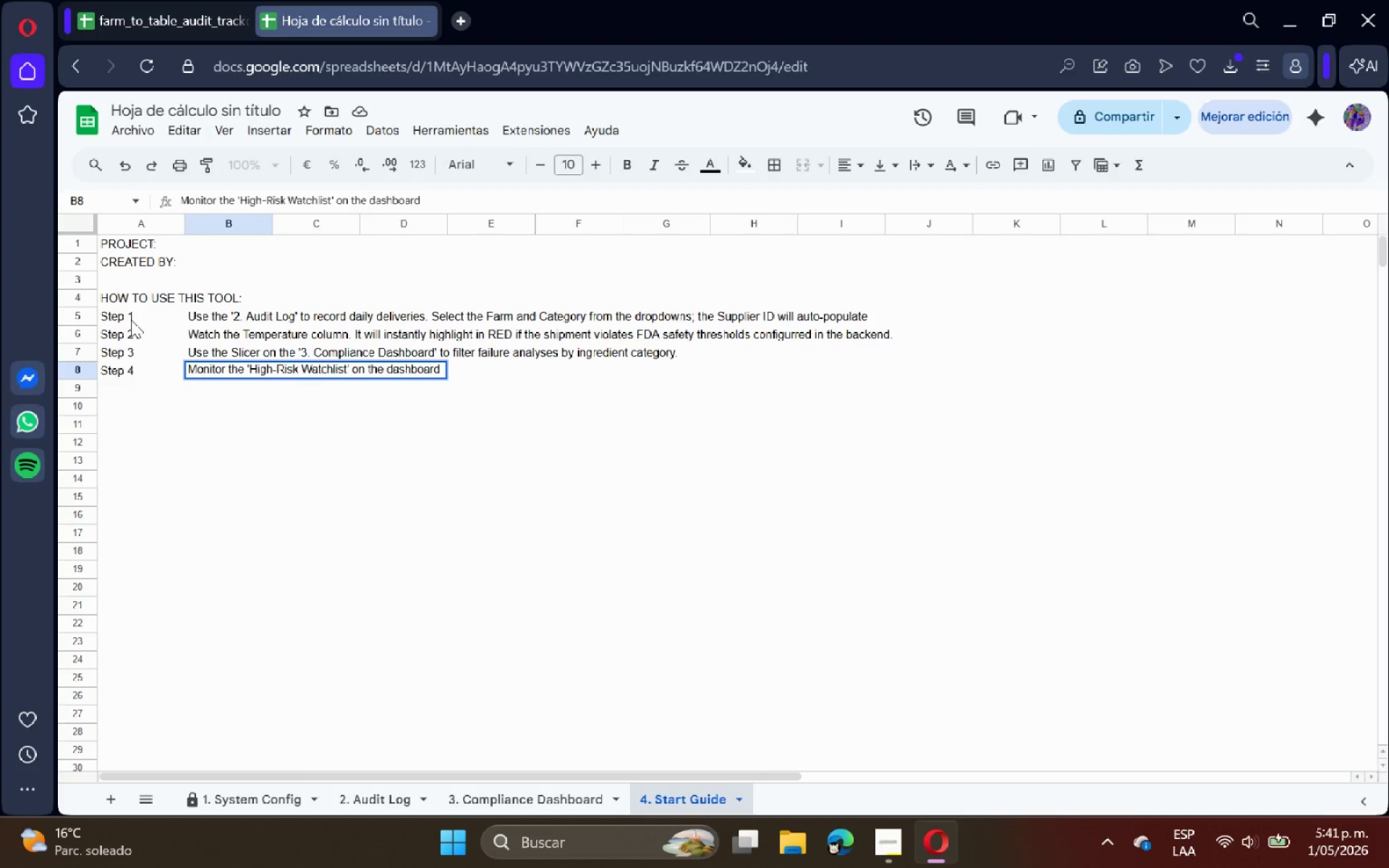 
type(. Any supplier falling below an 80% pass t)
key(Backspace)
type(rate will be flagged for probation.)
 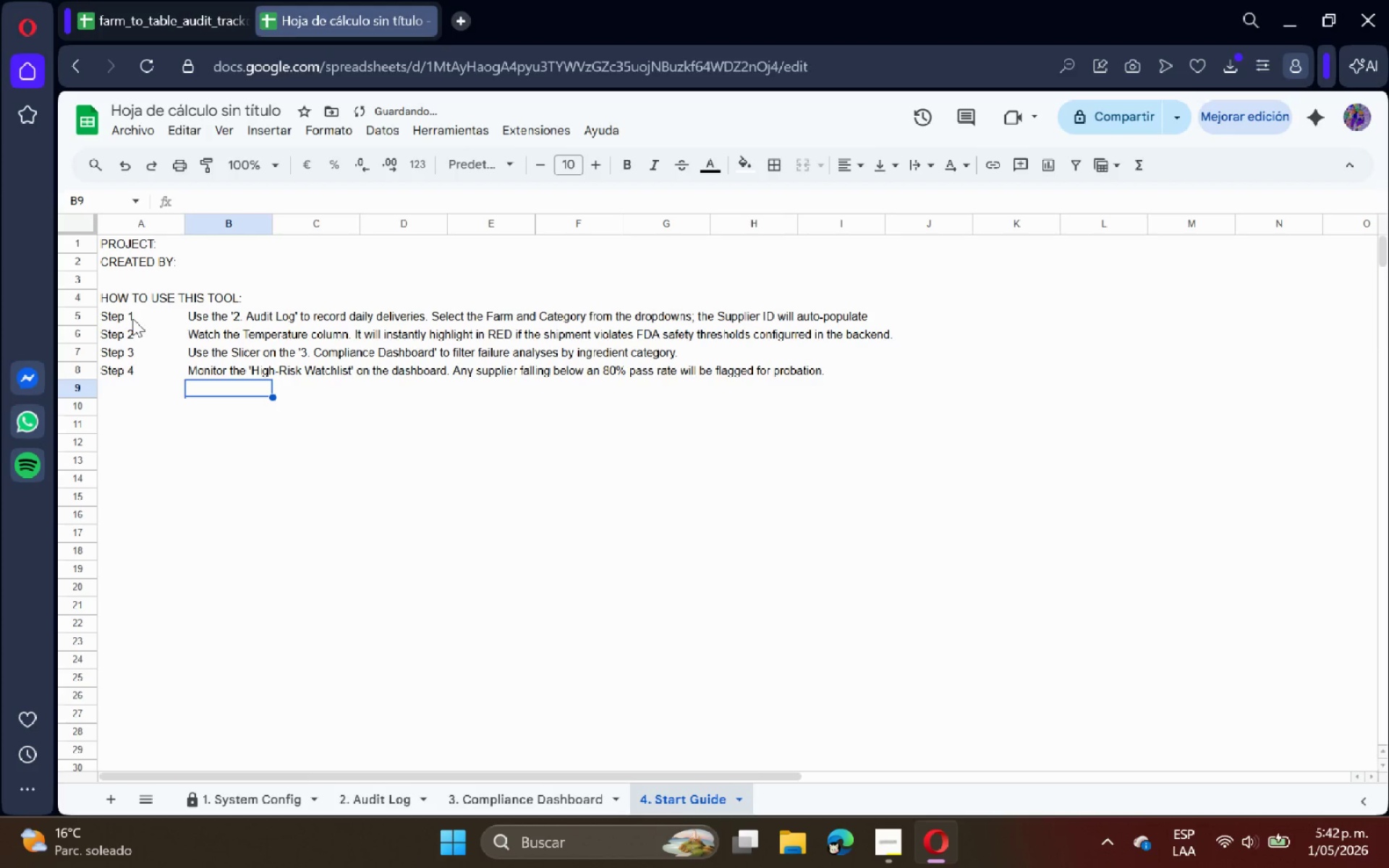 
 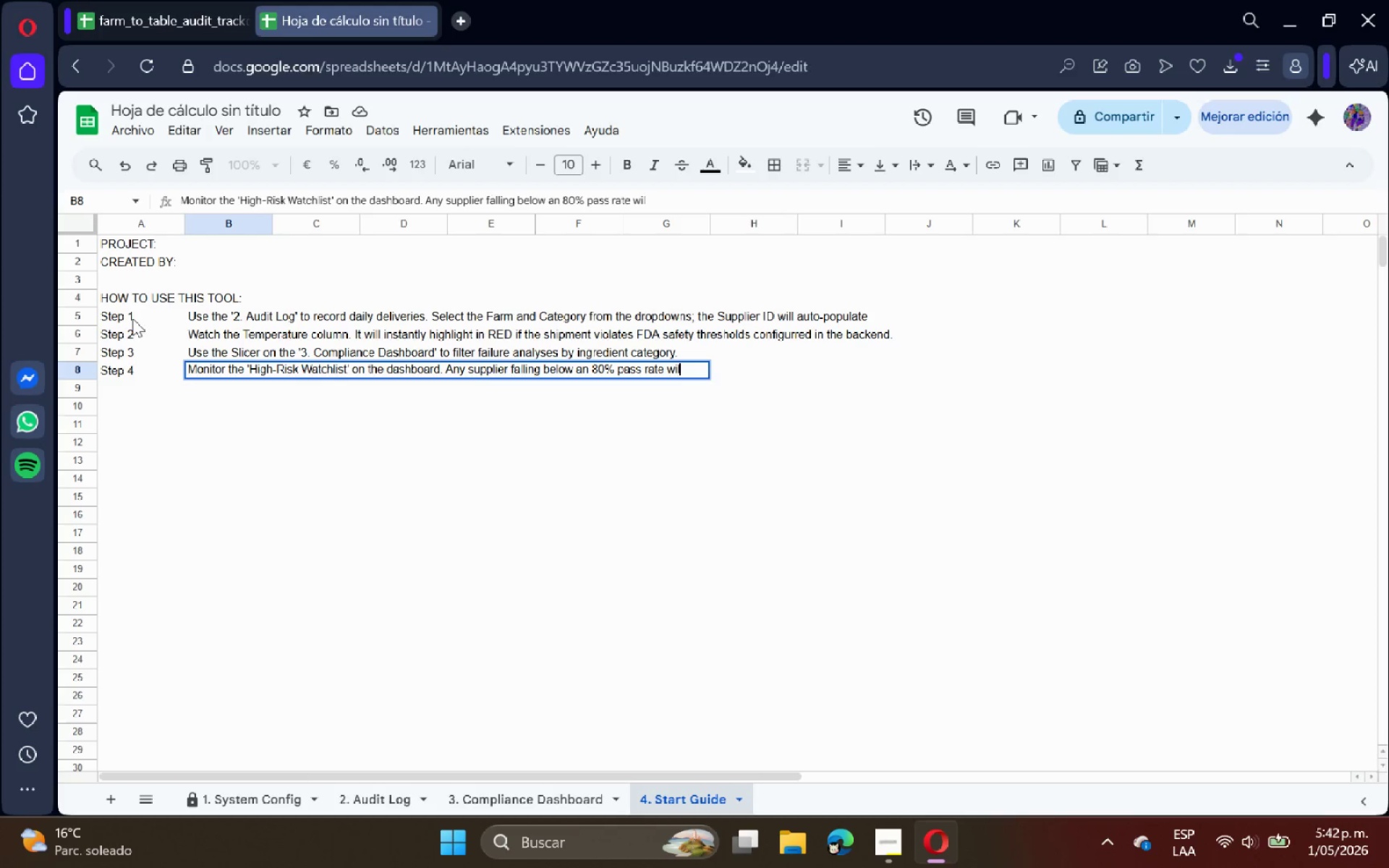 
key(Enter)
 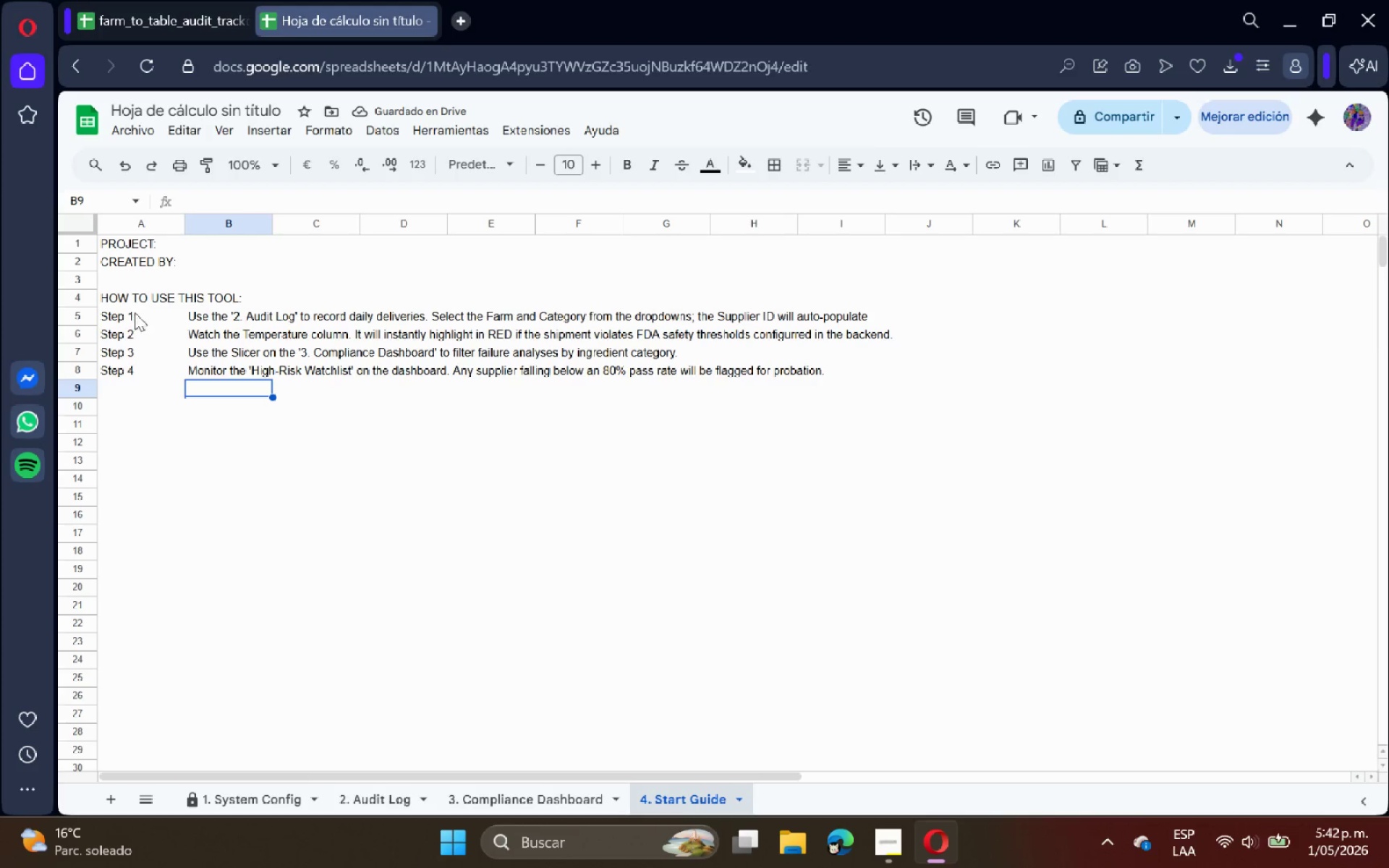 
left_click([228, 247])
 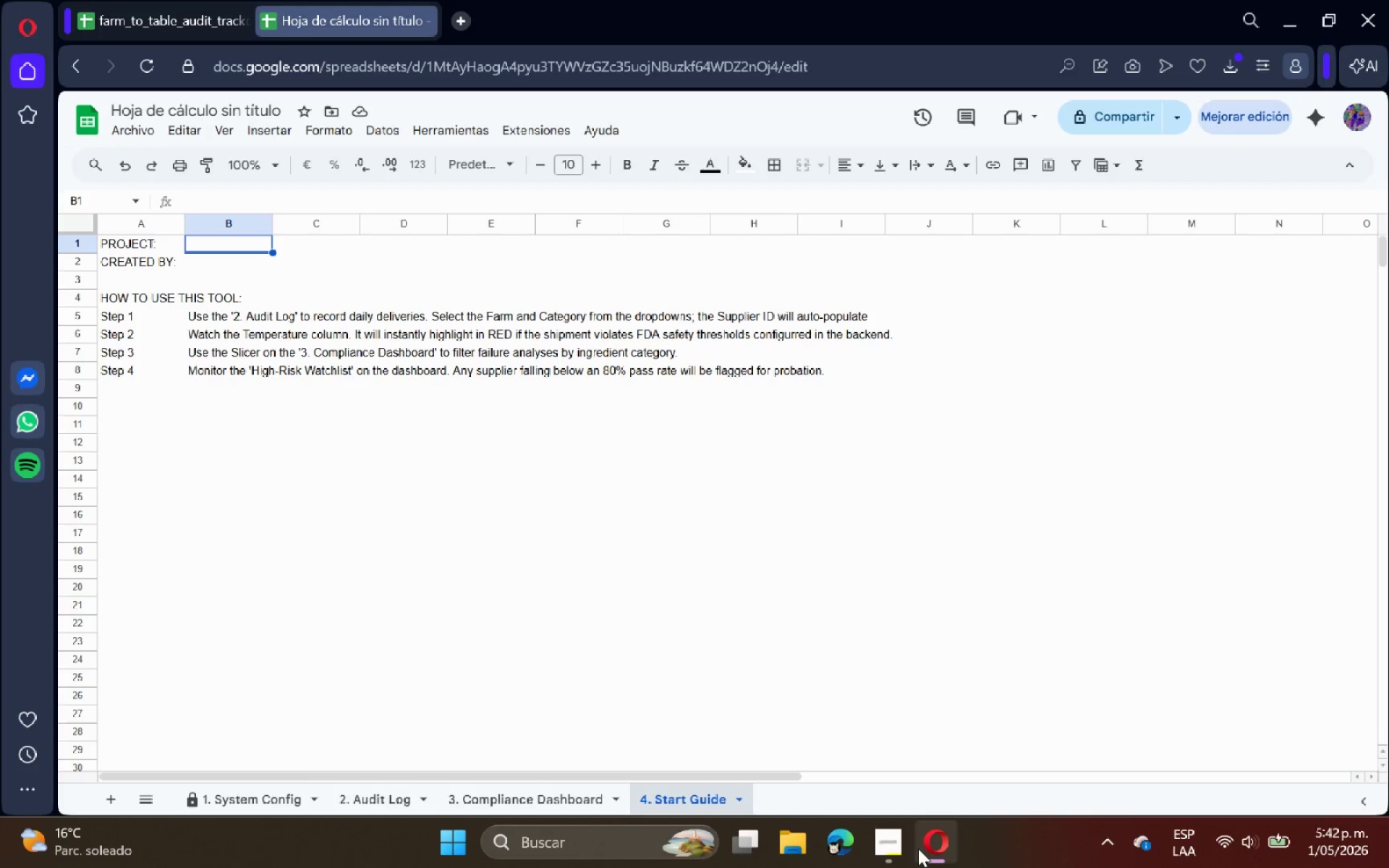 
left_click([894, 836])